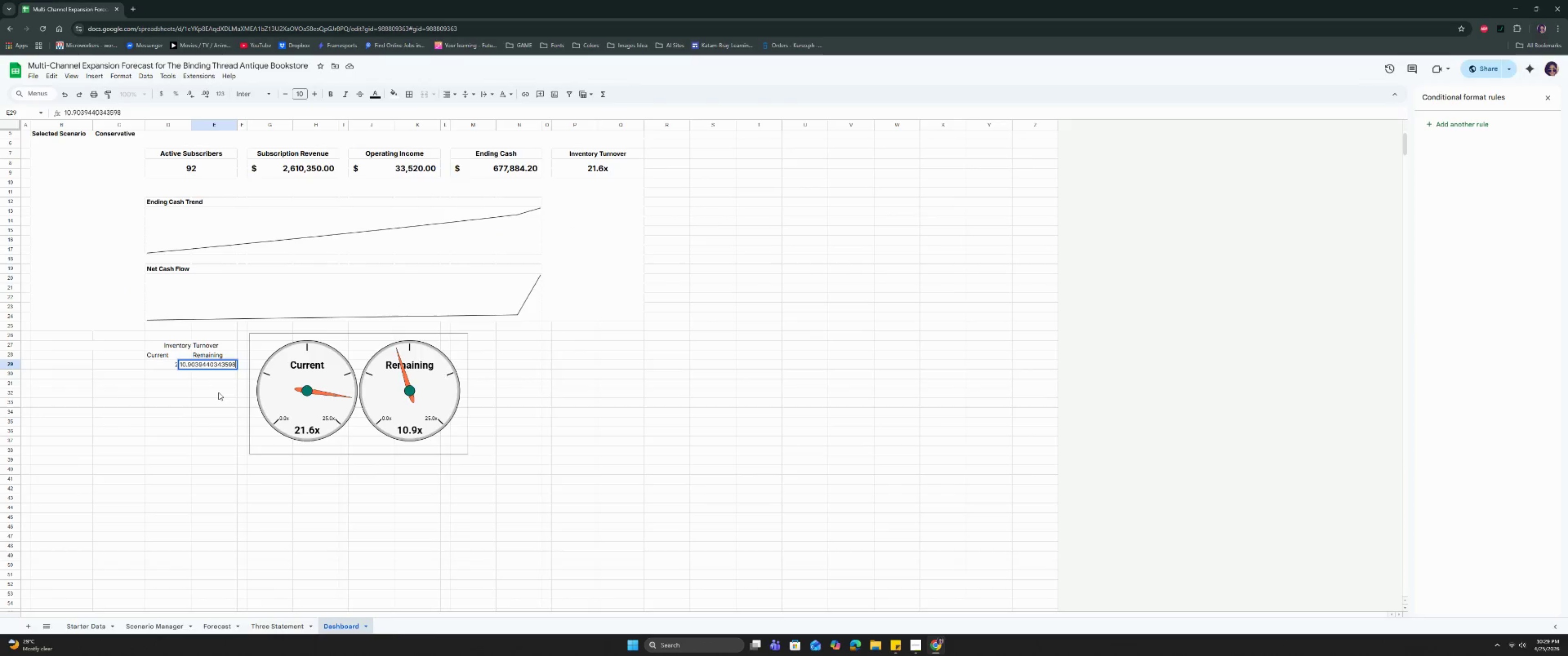 
left_click([218, 393])
 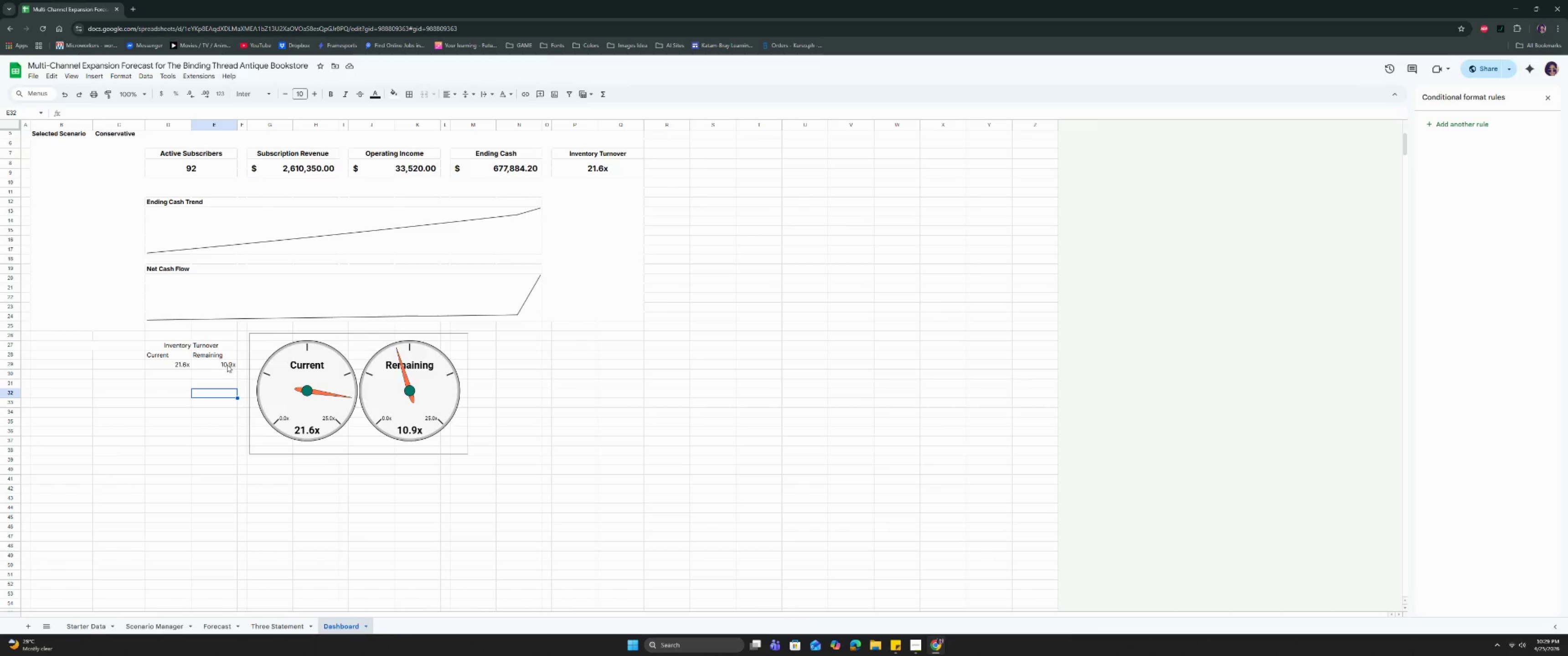 
left_click([227, 364])
 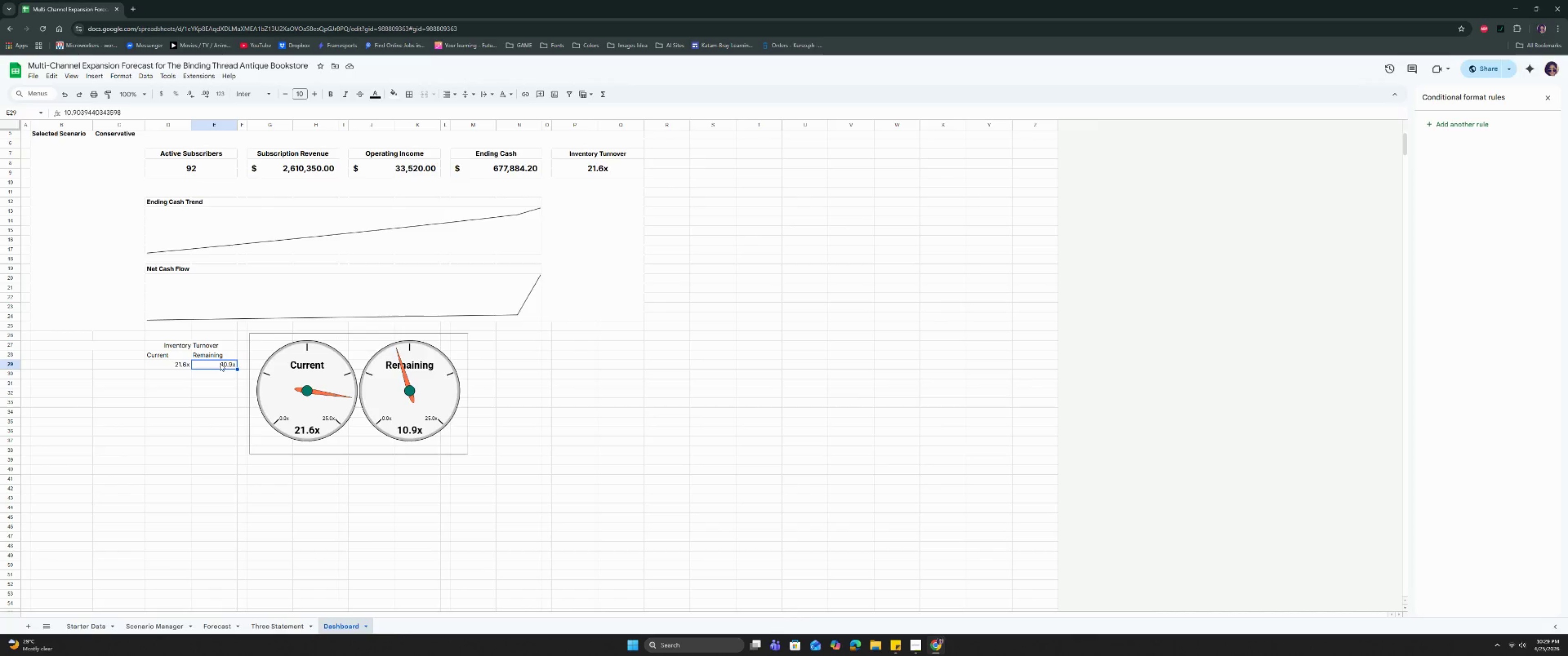 
wait(11.71)
 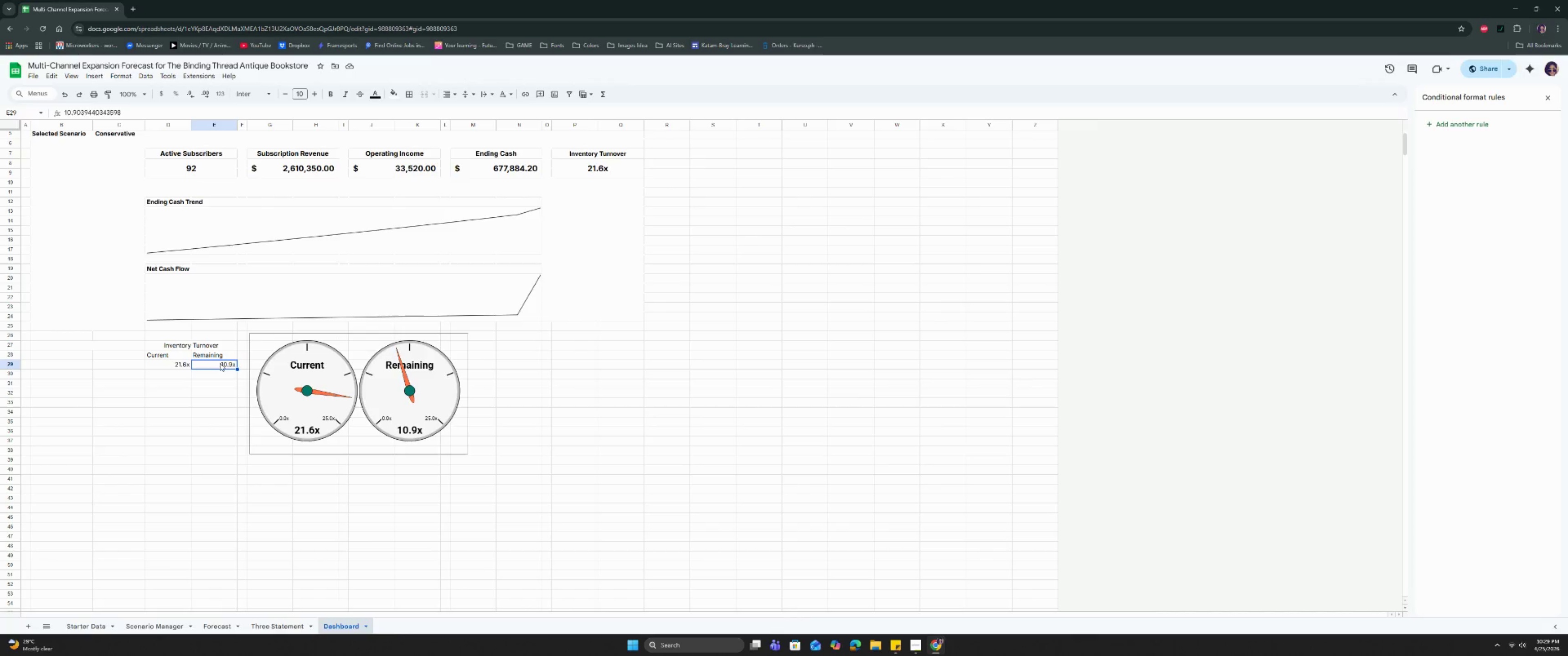 
left_click([240, 354])
 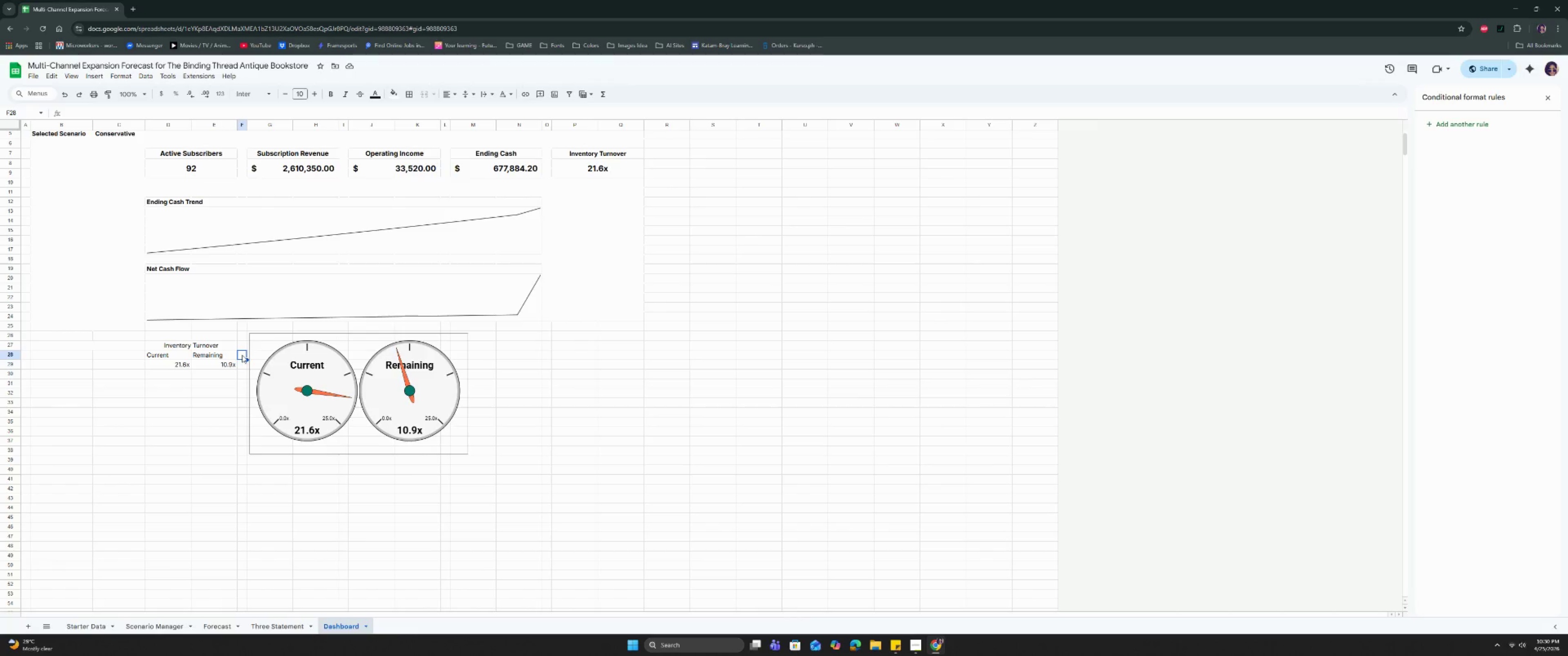 
left_click([284, 346])
 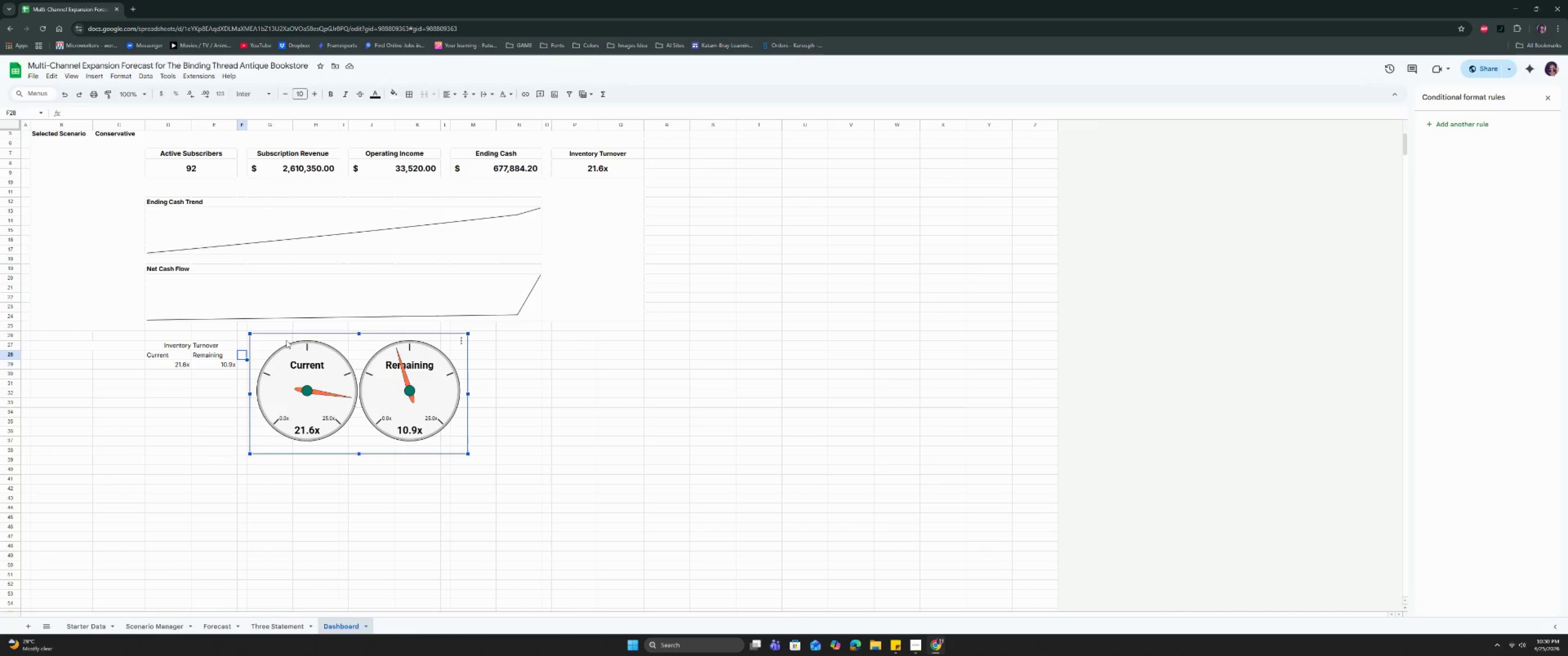 
left_click_drag(start_coordinate=[286, 340], to_coordinate=[415, 364])
 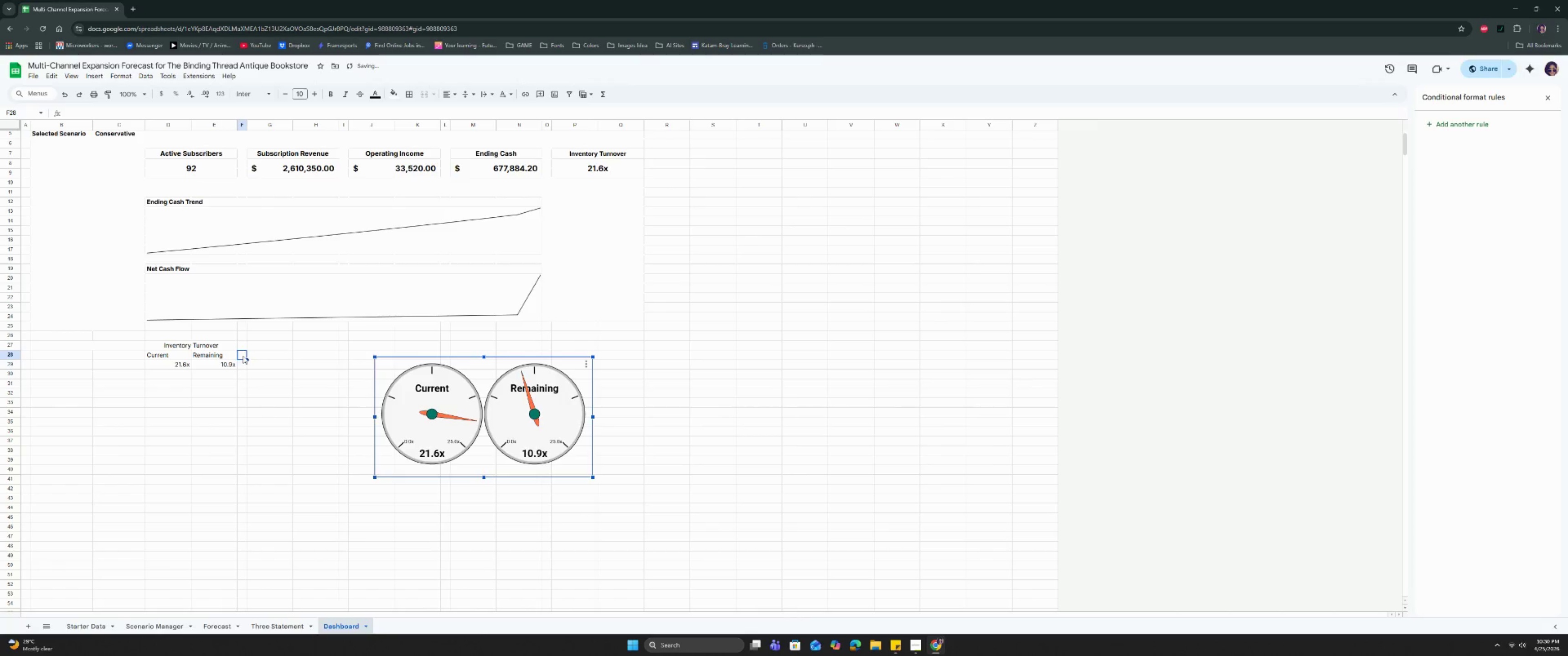 
left_click_drag(start_coordinate=[243, 355], to_coordinate=[256, 355])
 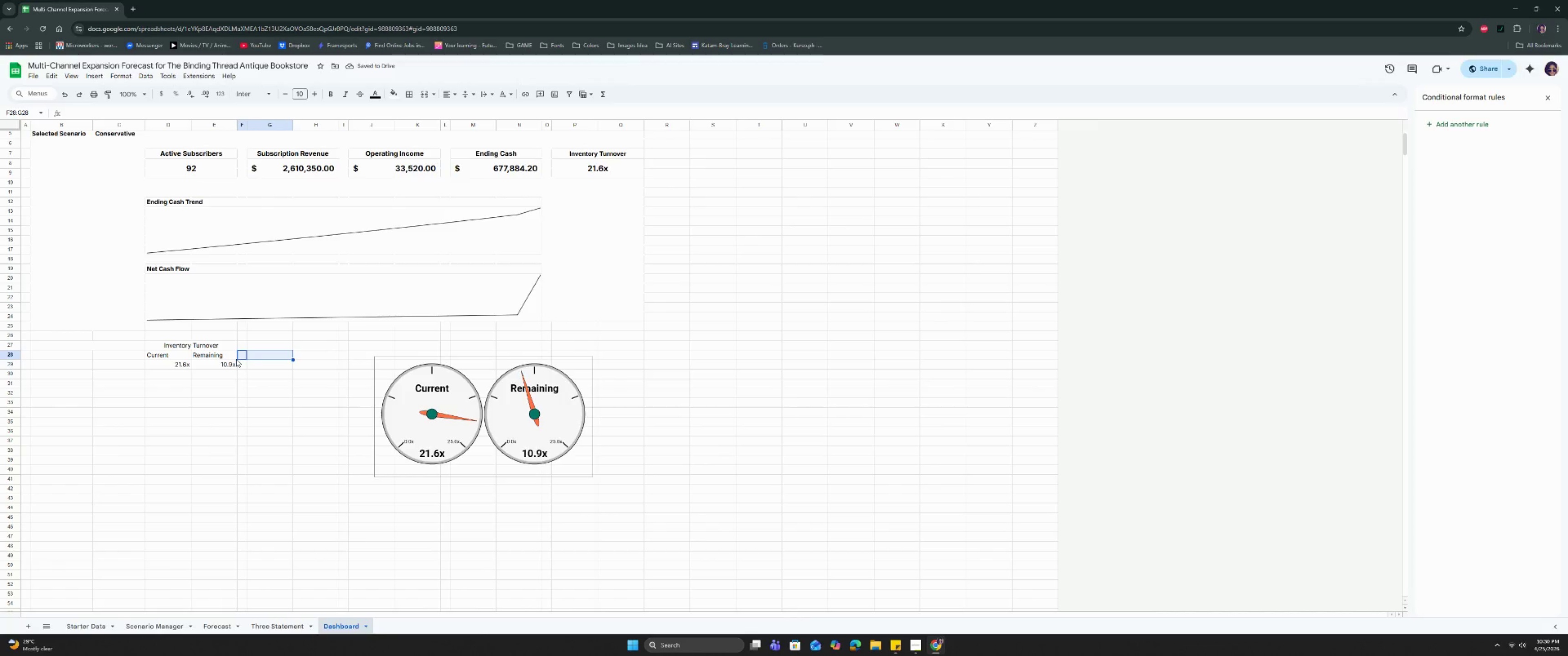 
left_click([218, 354])
 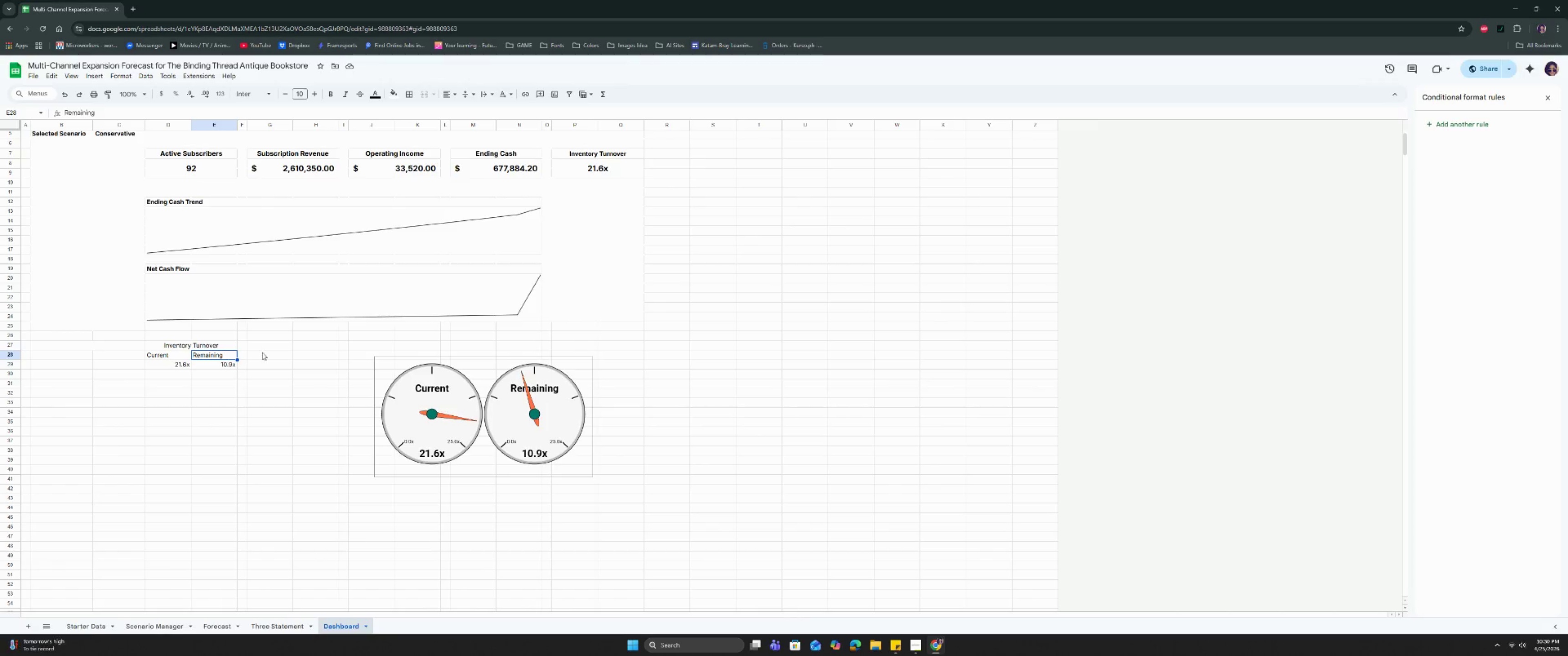 
double_click([586, 363])
 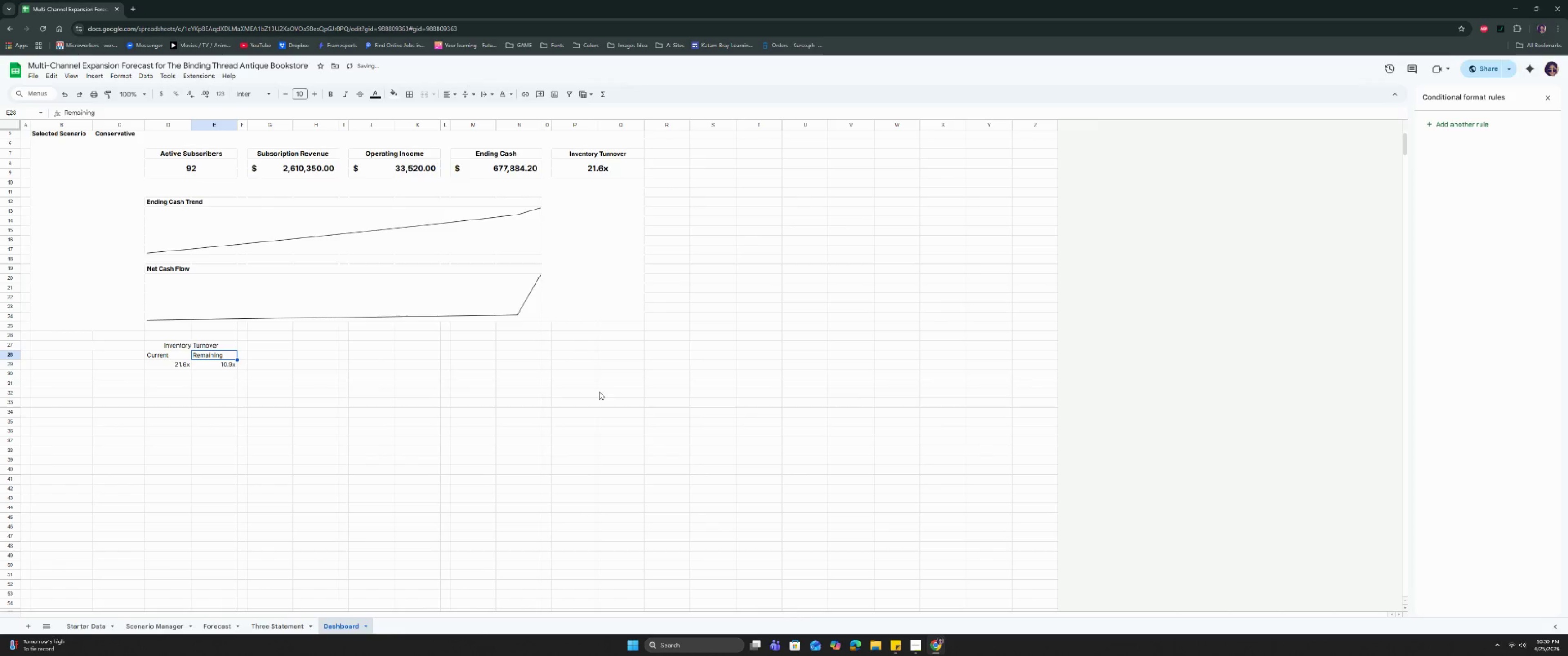 
double_click([201, 376])
 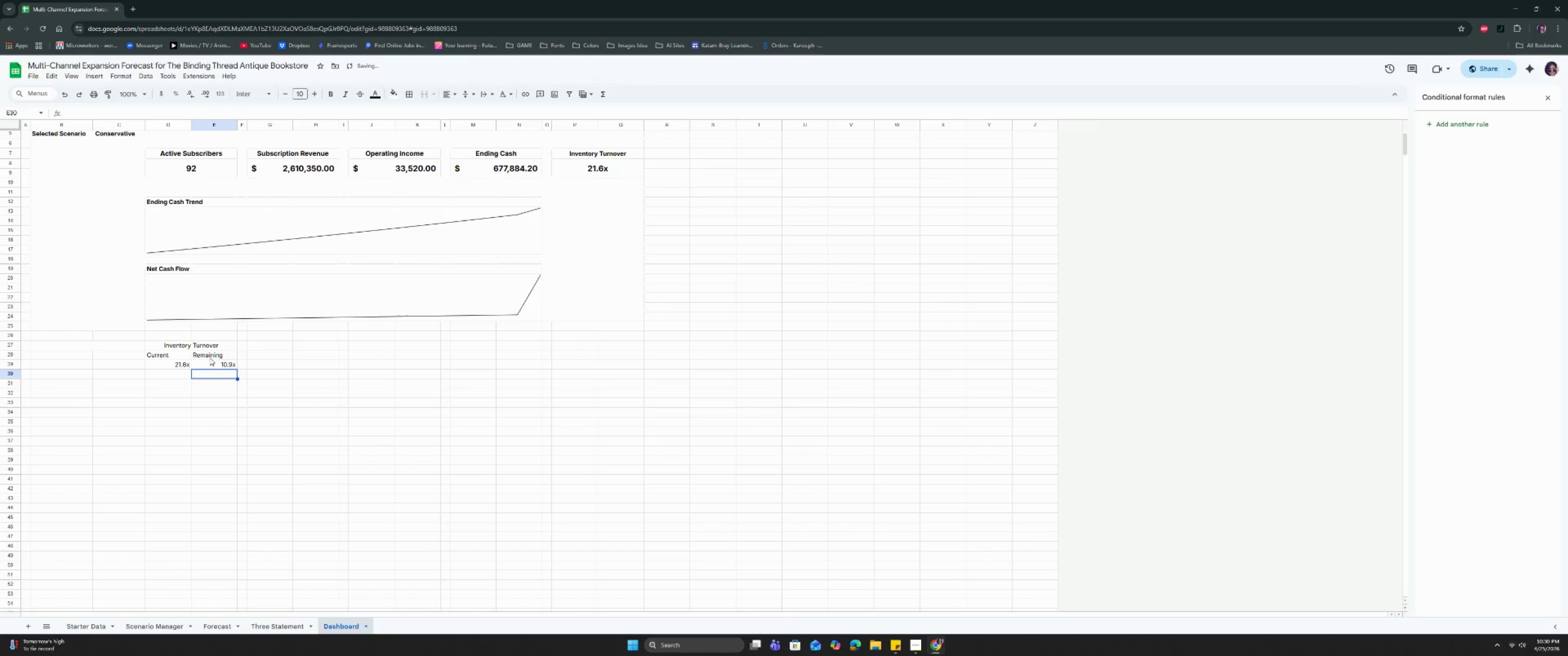 
left_click_drag(start_coordinate=[211, 356], to_coordinate=[212, 364])
 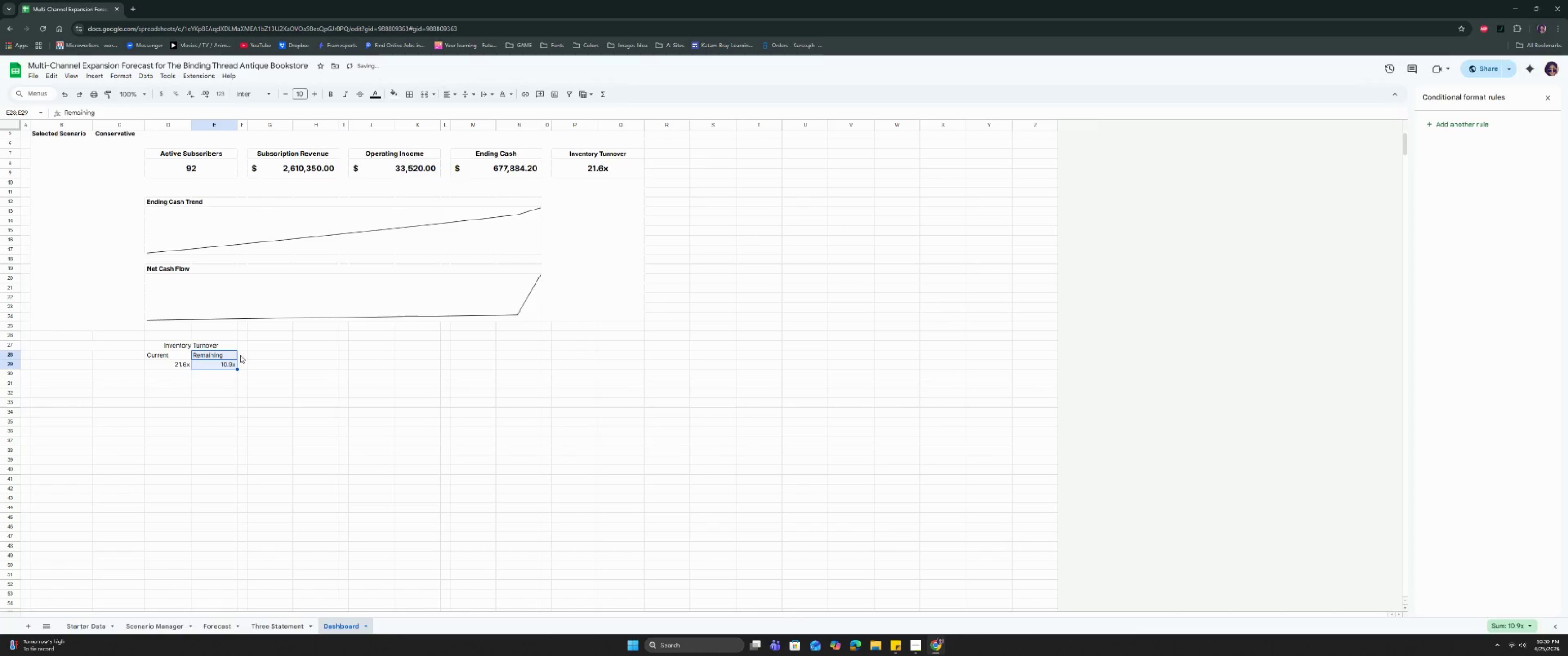 
left_click_drag(start_coordinate=[240, 355], to_coordinate=[268, 357])
 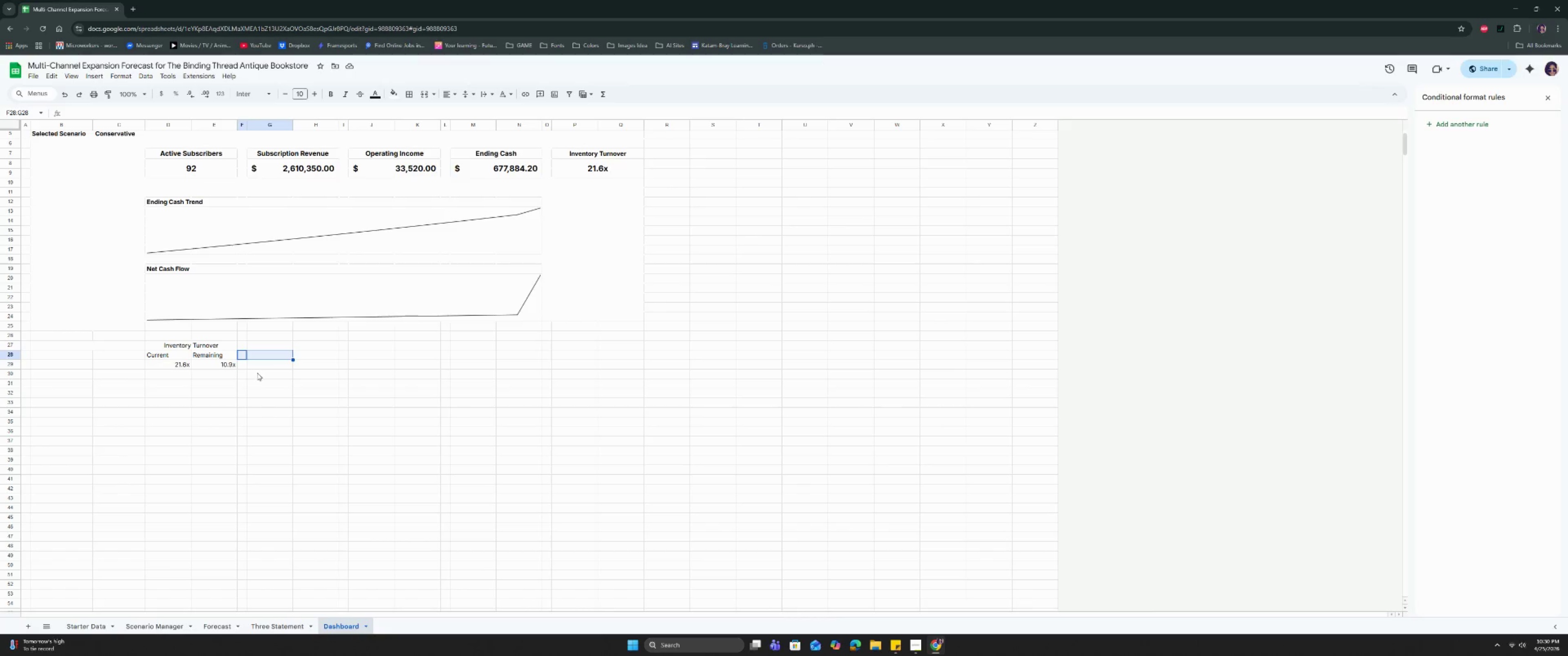 
left_click([241, 355])
 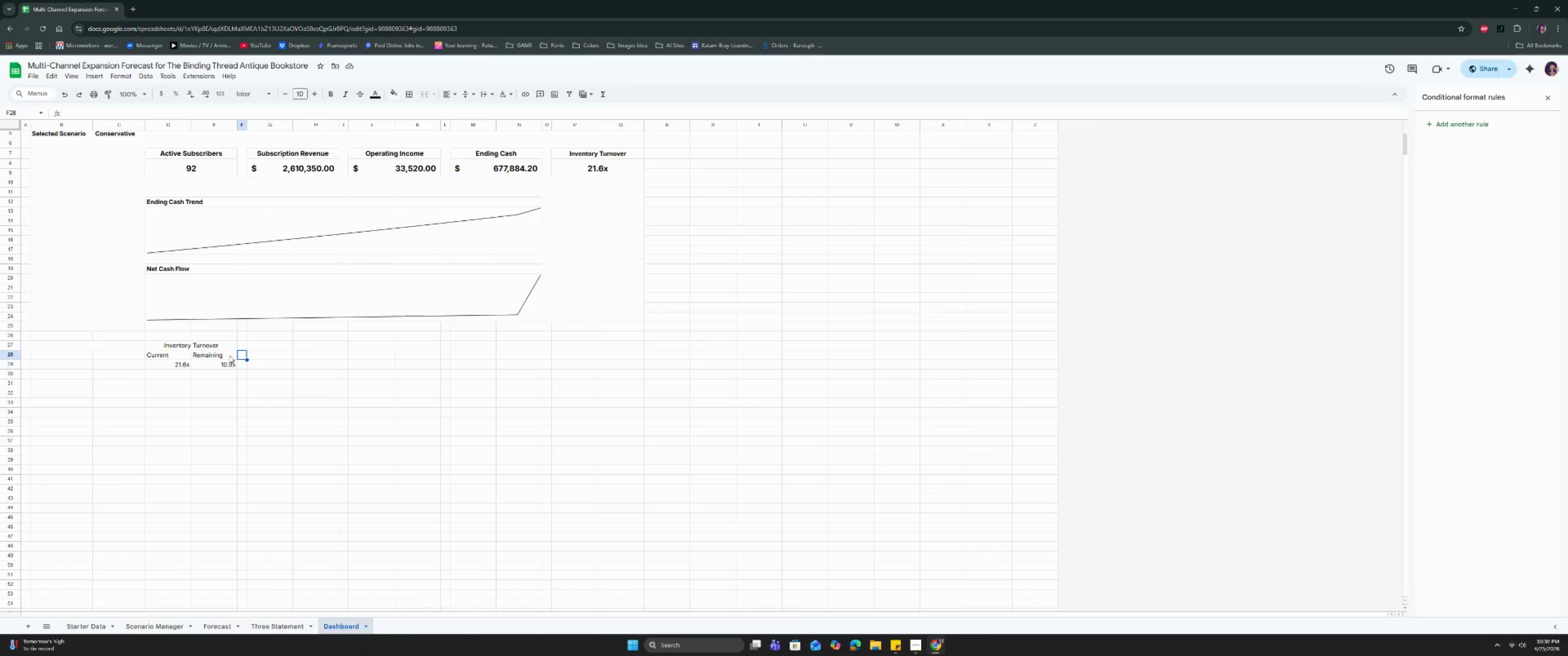 
left_click_drag(start_coordinate=[227, 355], to_coordinate=[227, 368])
 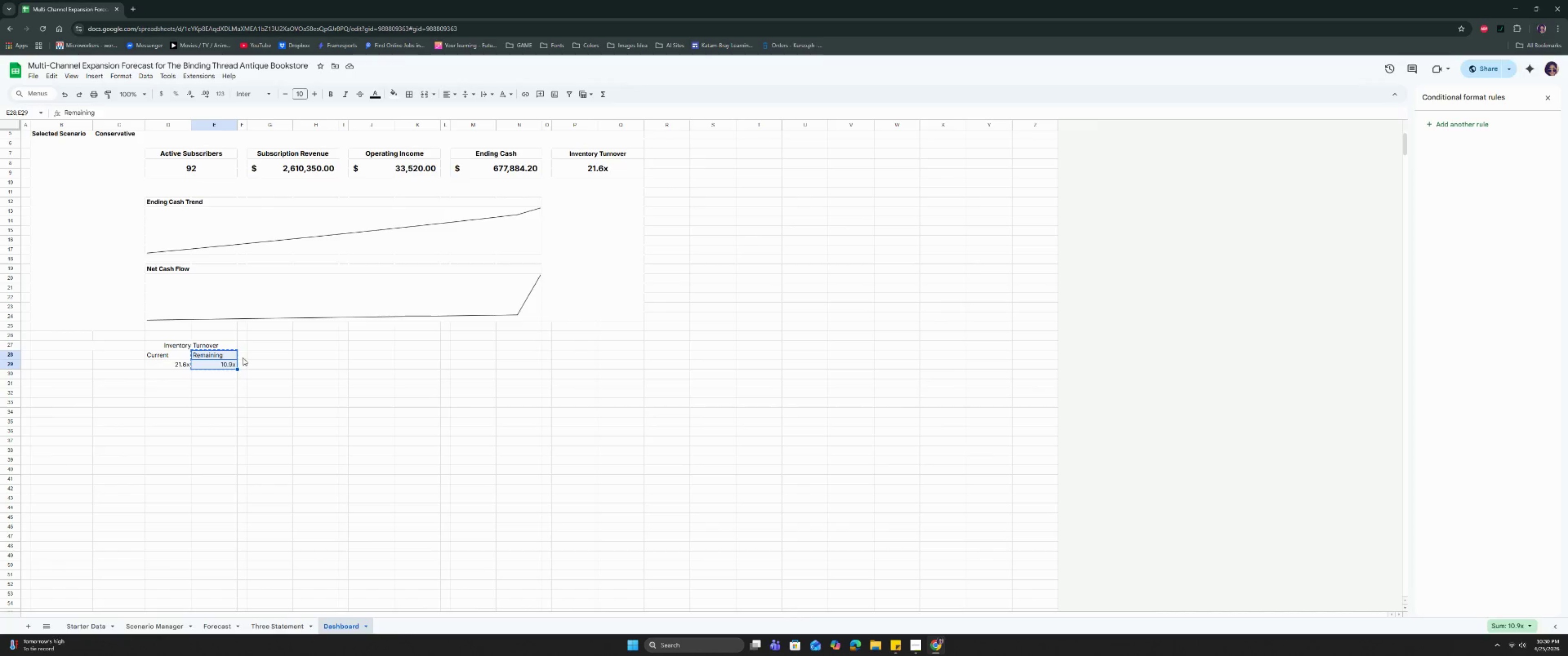 
key(Control+C)
 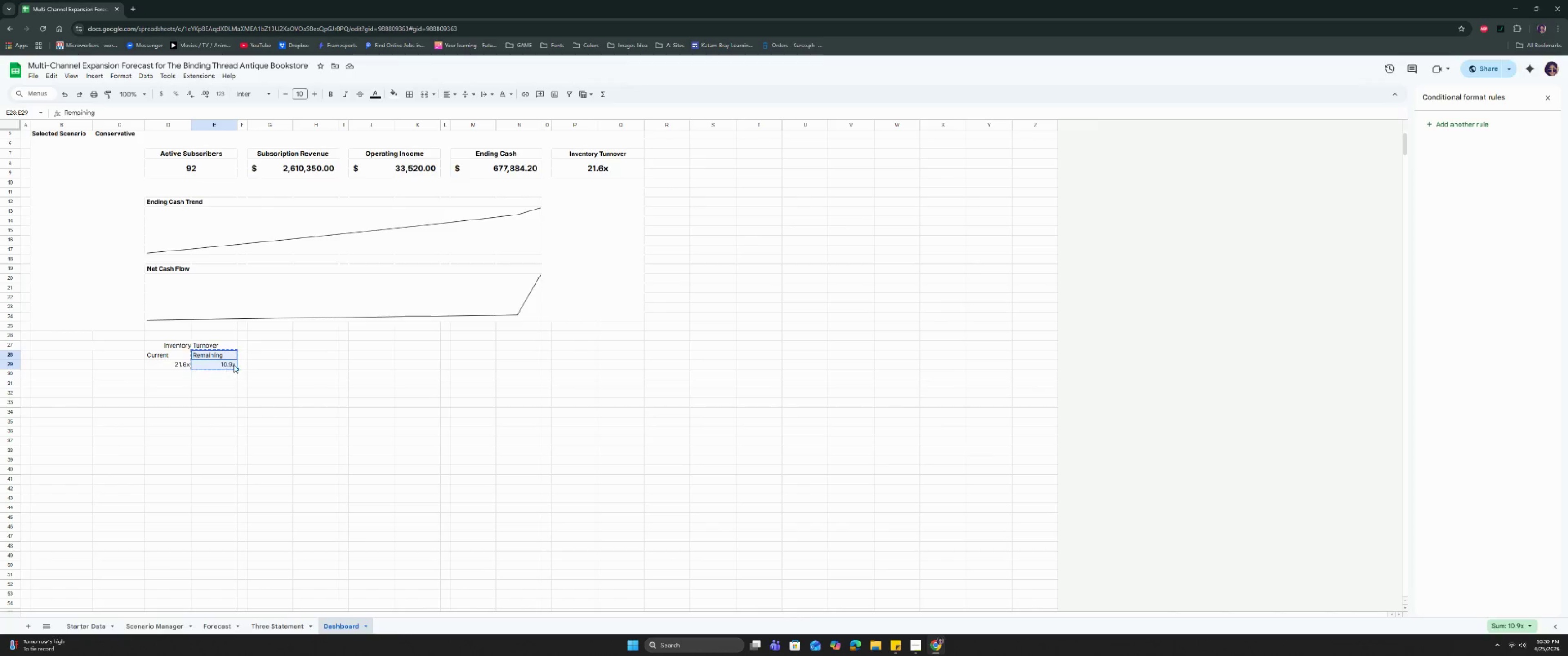 
key(Control+C)
 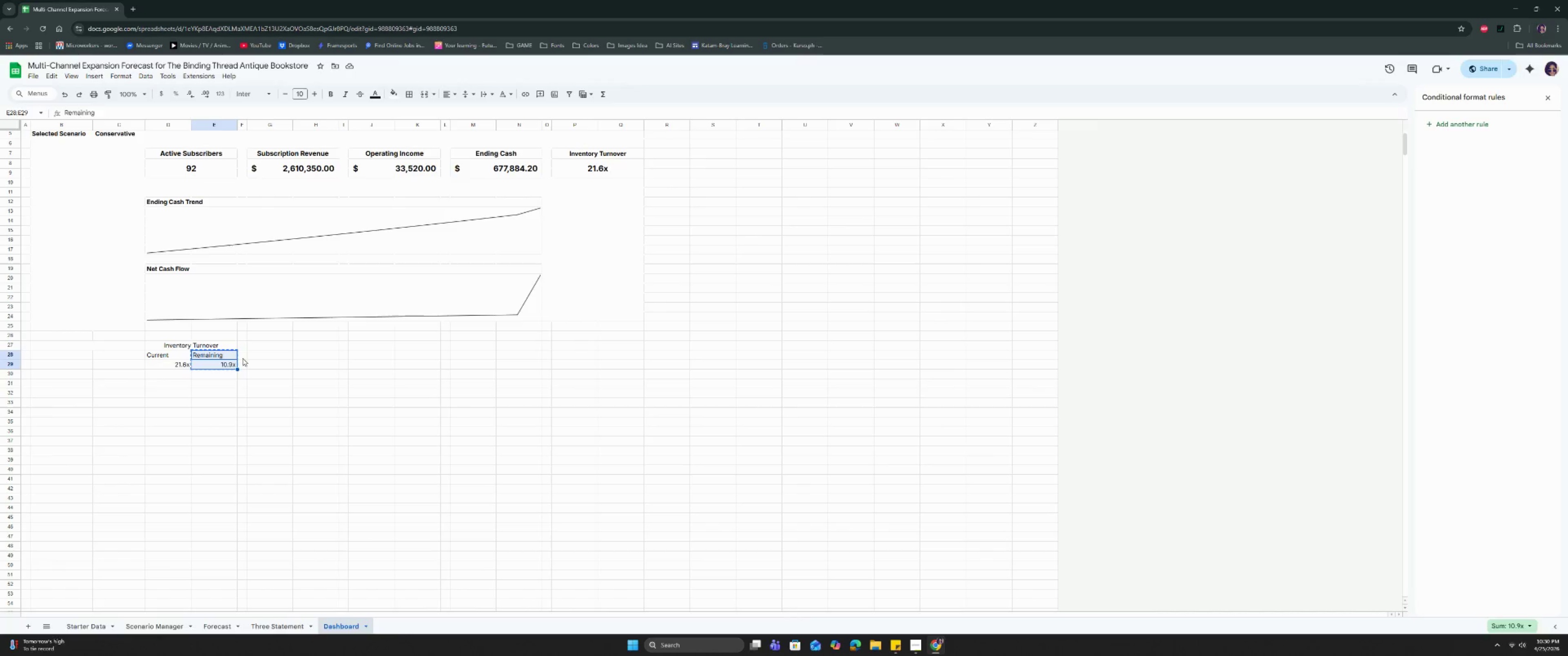 
left_click([243, 358])
 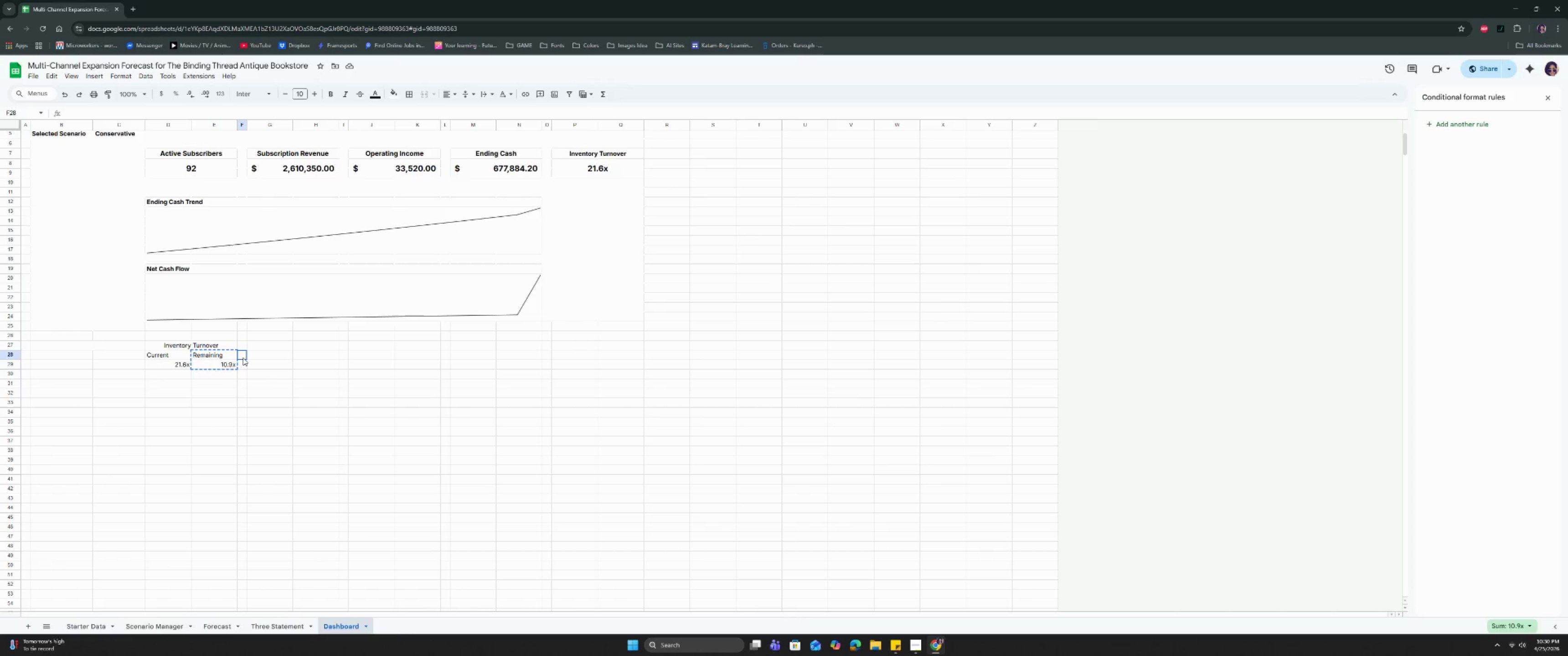 
key(Control+V)
 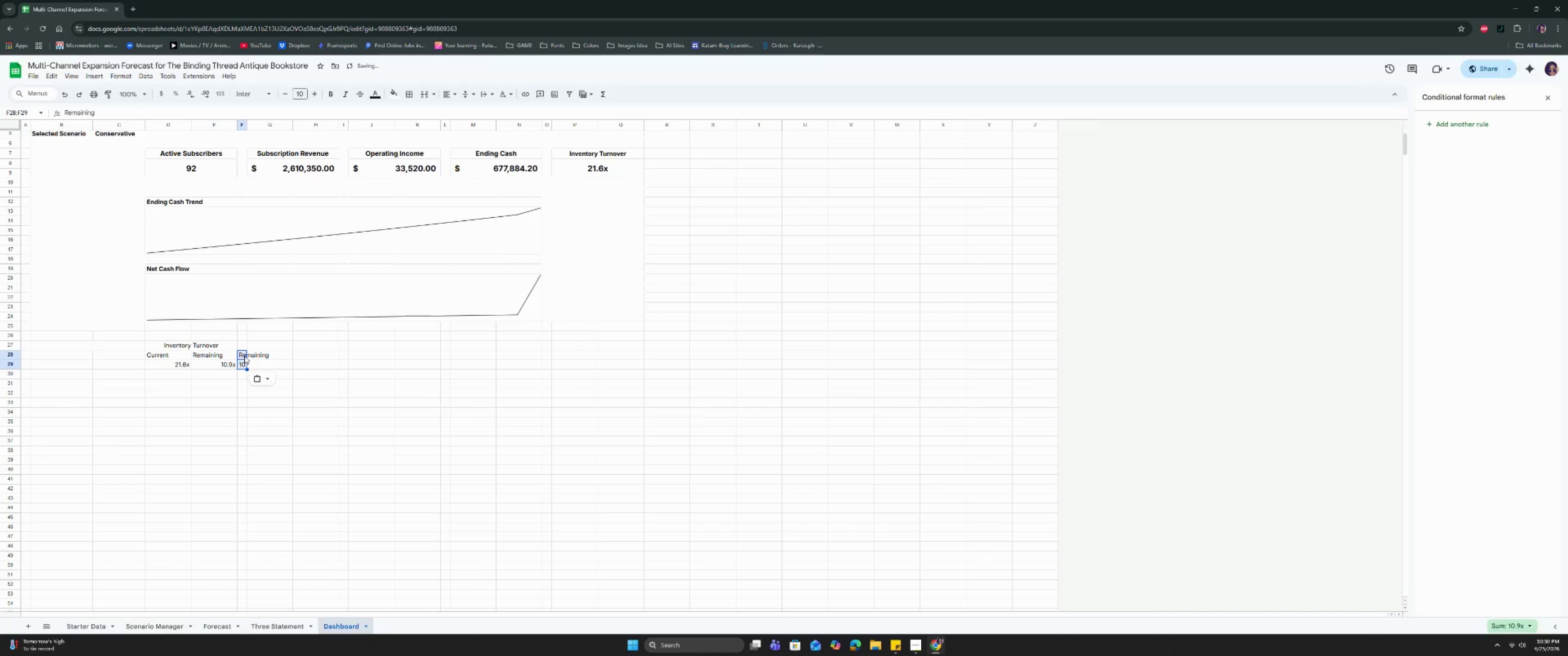 
left_click_drag(start_coordinate=[244, 355], to_coordinate=[257, 354])
 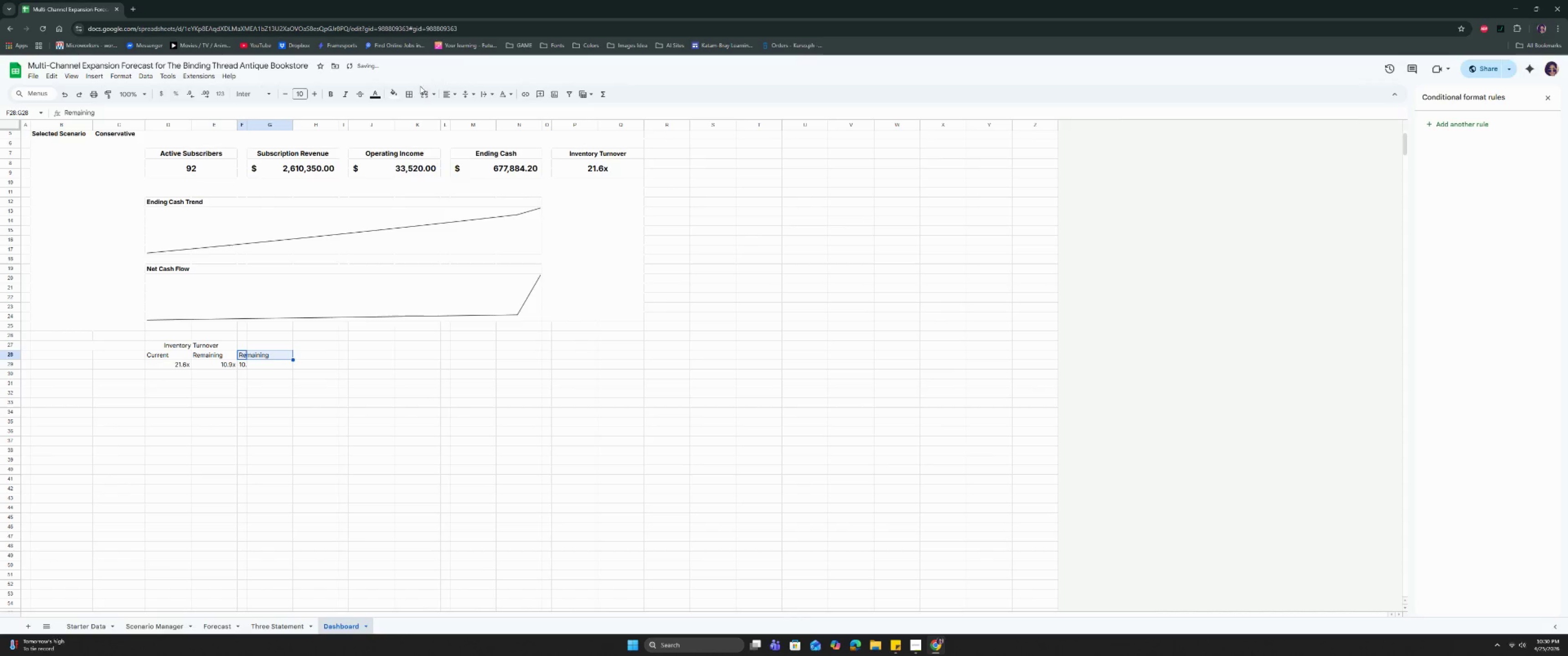 
left_click([422, 92])
 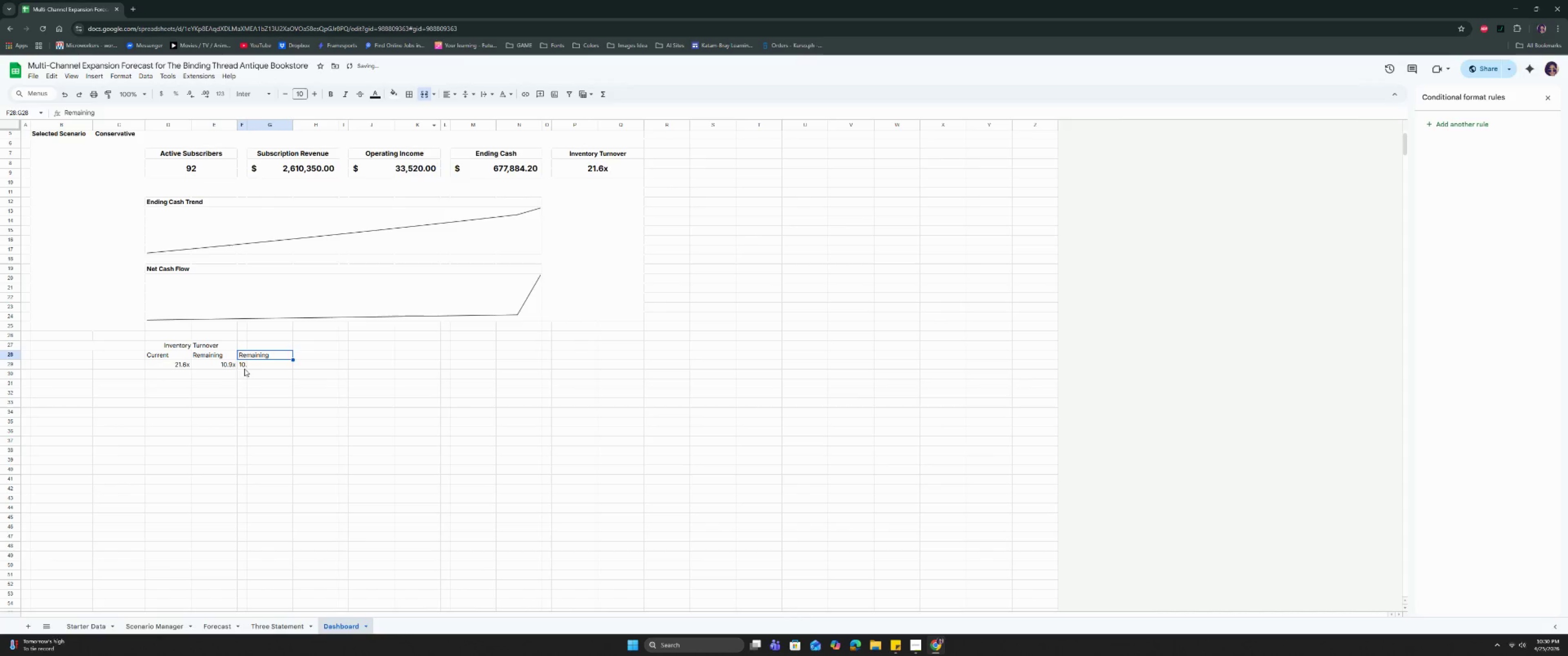 
left_click_drag(start_coordinate=[245, 361], to_coordinate=[253, 363])
 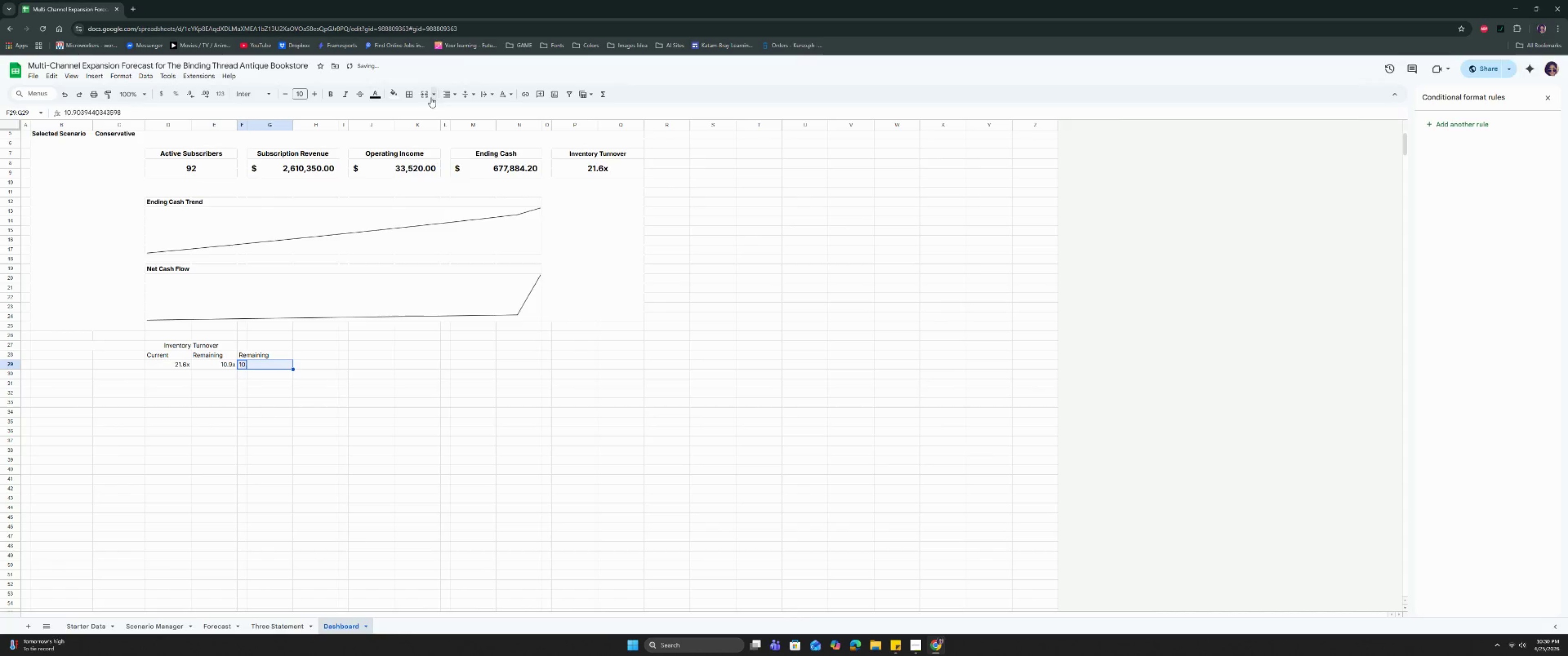 
left_click([421, 92])
 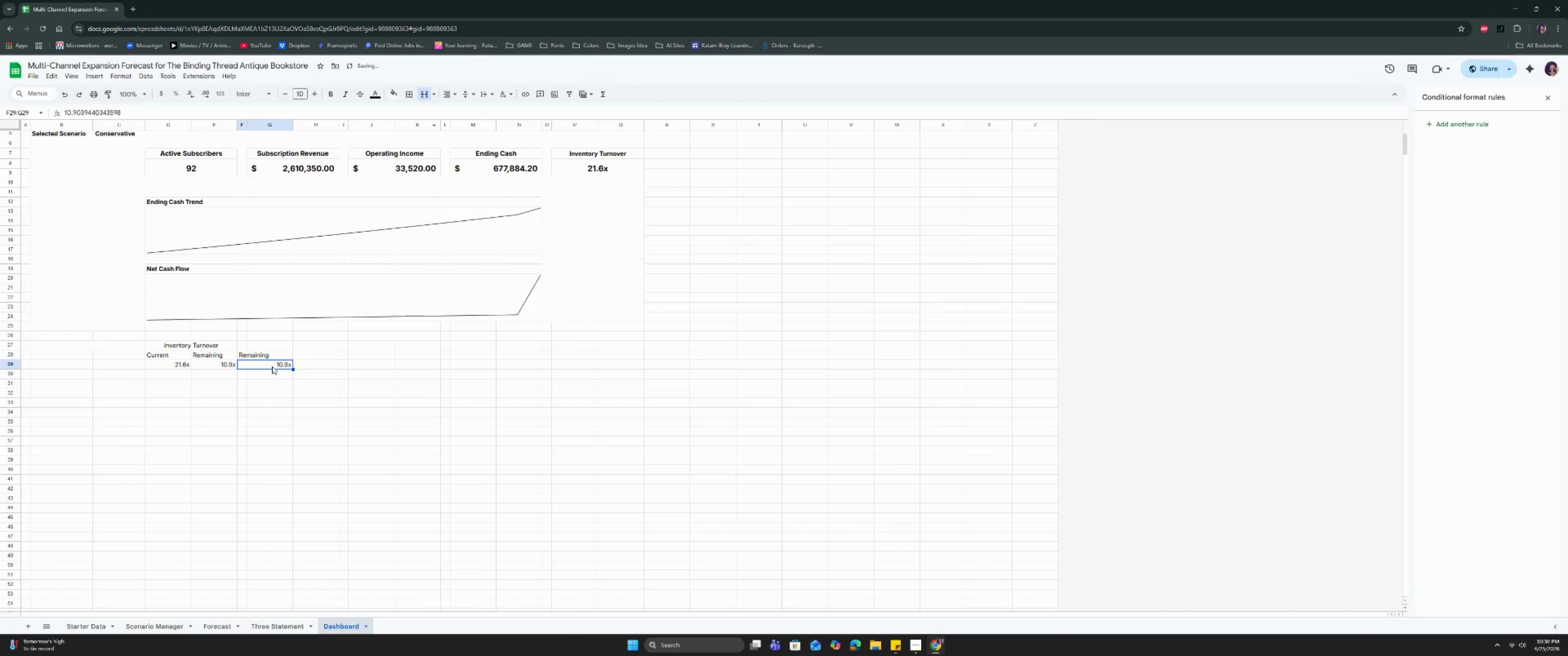 
double_click([272, 366])
 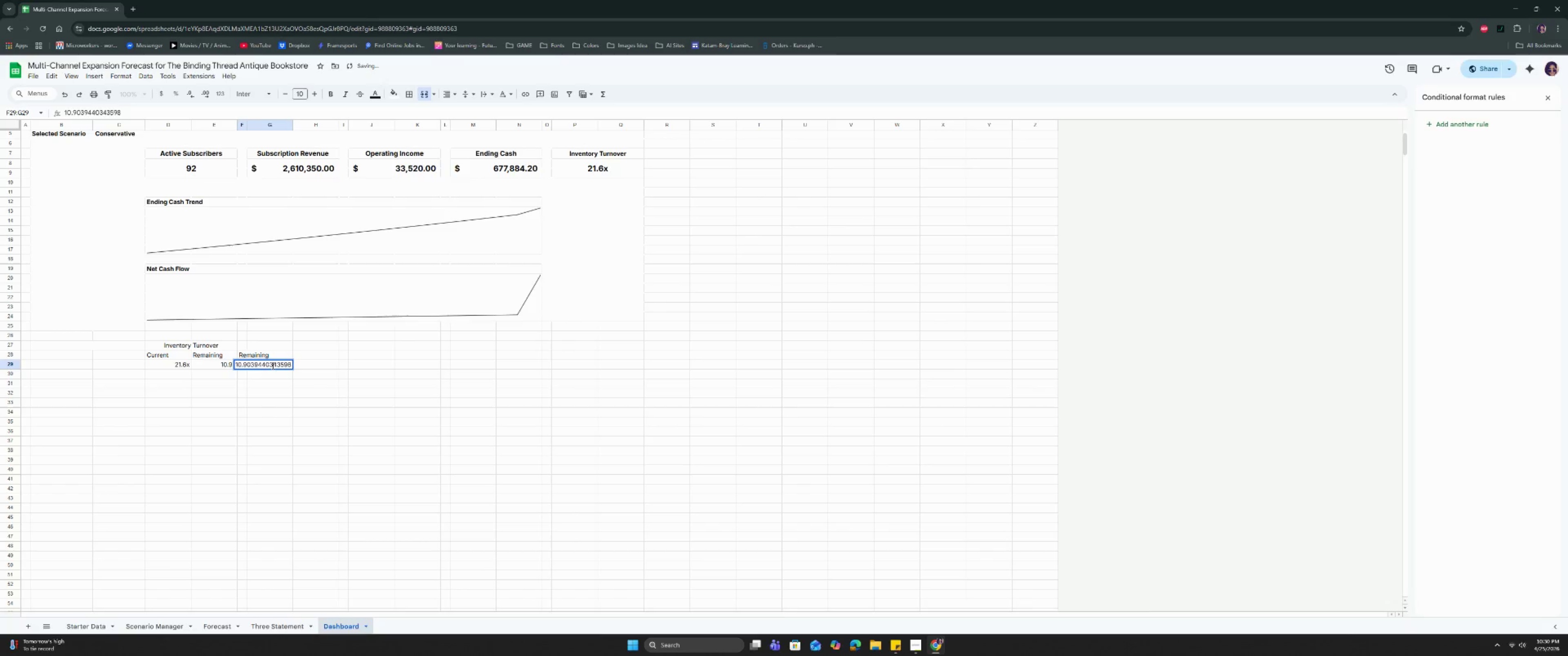 
key(Control+A)
 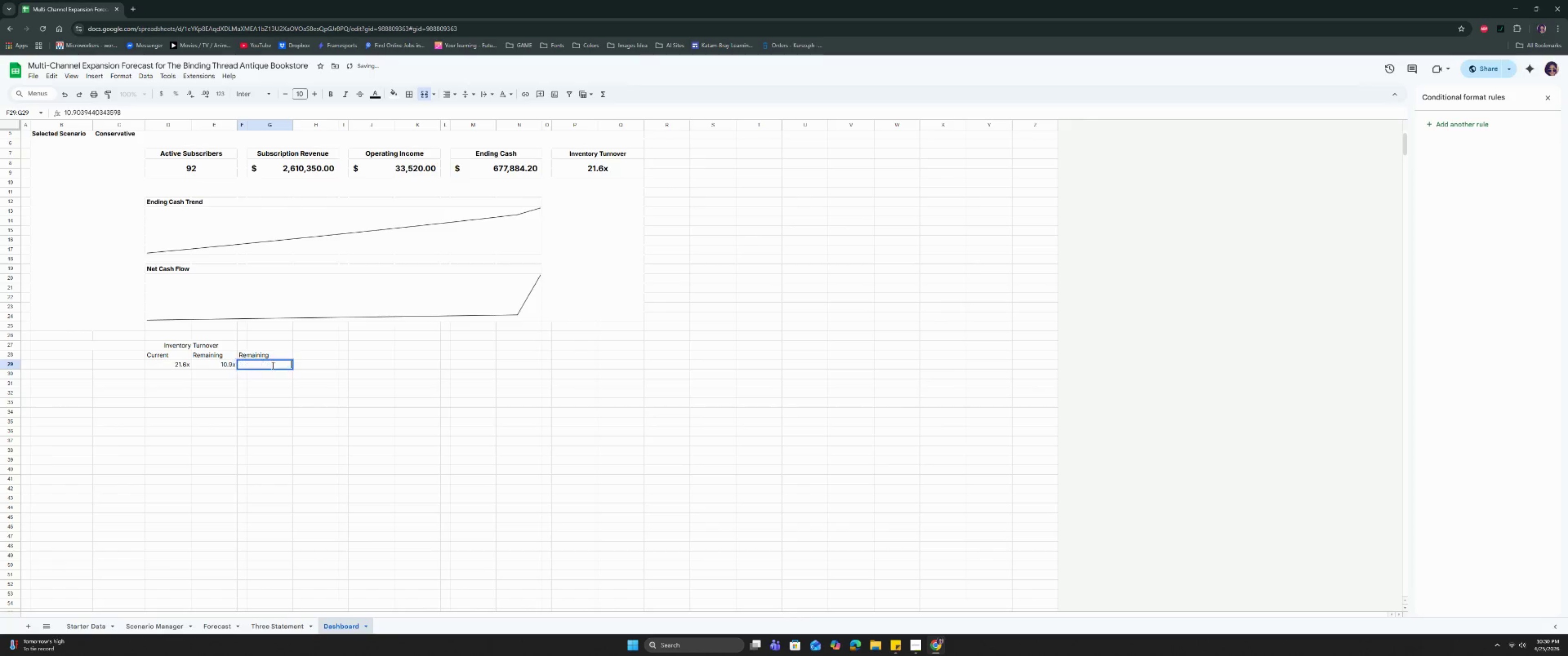 
key(Control+Backspace)
 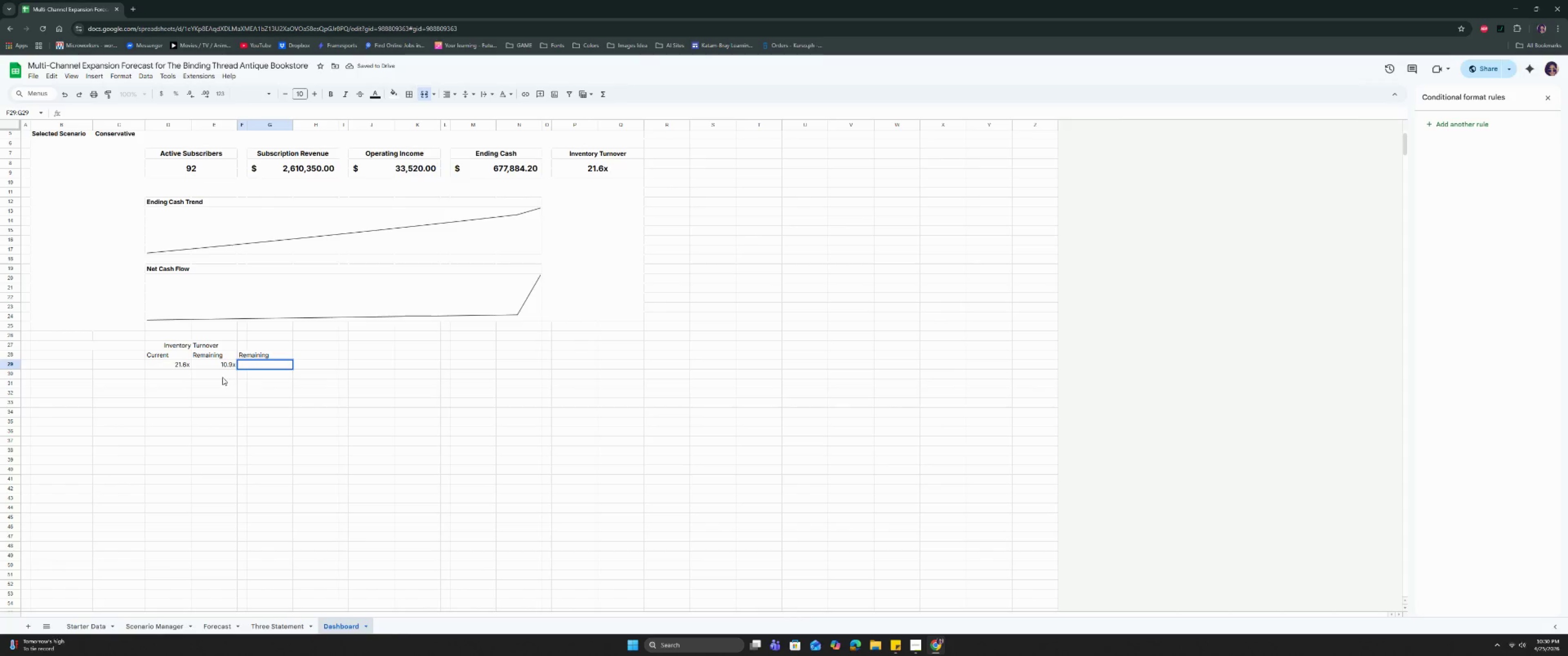 
left_click([222, 353])
 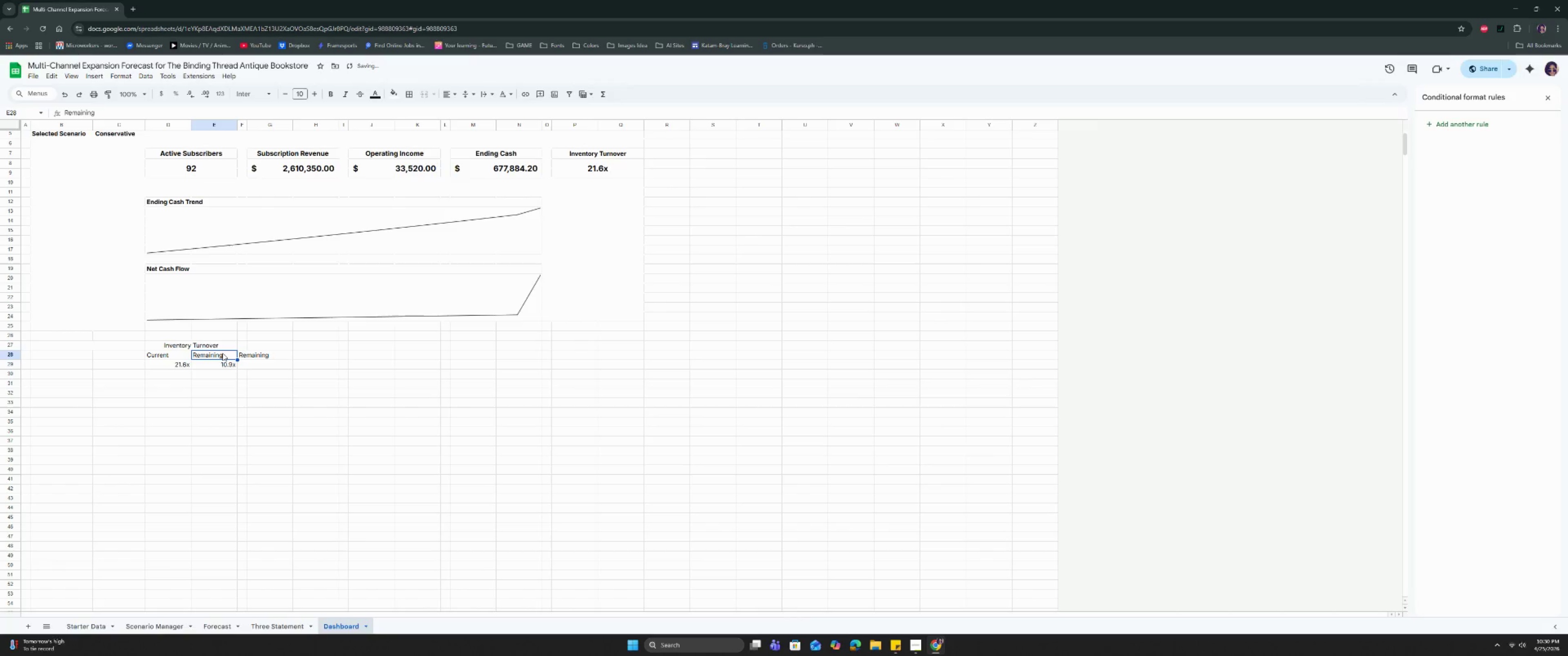 
type(Max)
key(Backspace)
key(Backspace)
key(Backspace)
type(nA)
key(Backspace)
key(Backspace)
type(M)
key(Backspace)
type(na)
key(Backspace)
key(Backspace)
type(Max)
 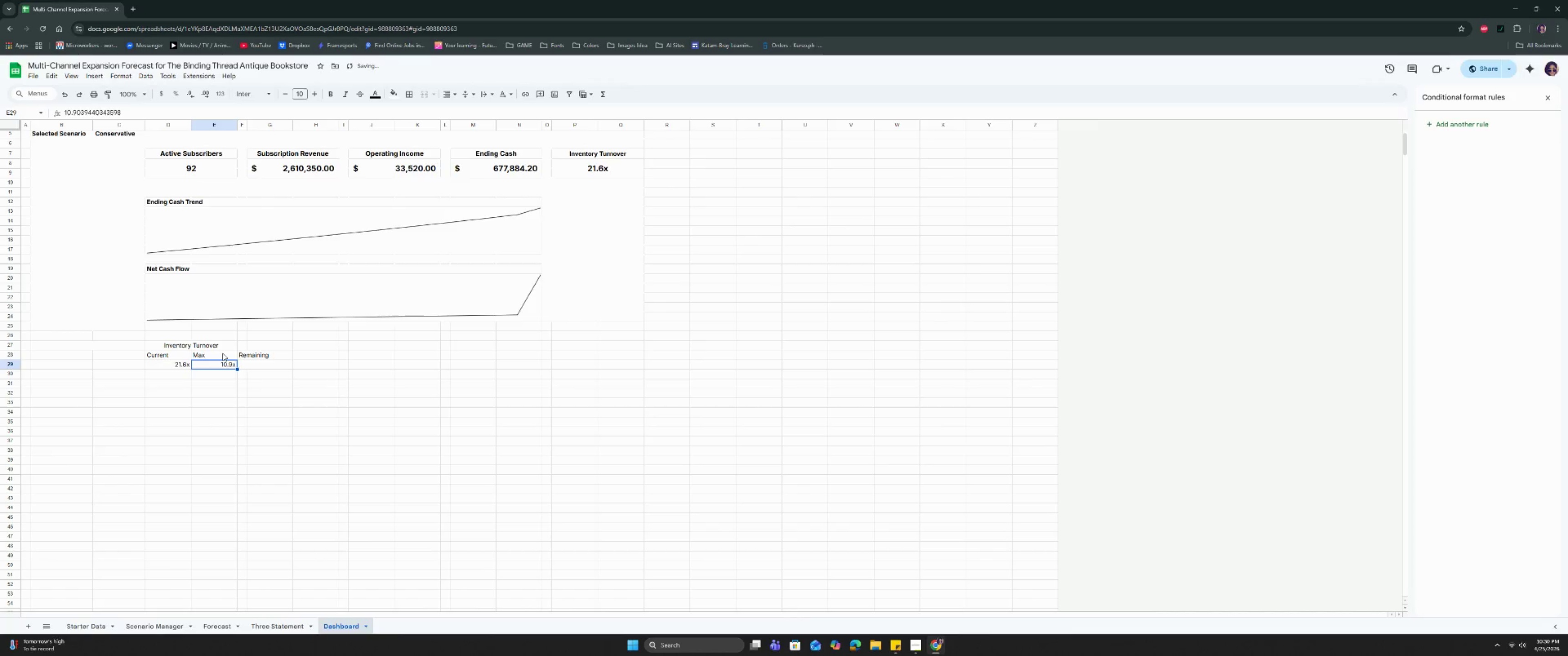 
hold_key(key=CapsLock, duration=0.31)
 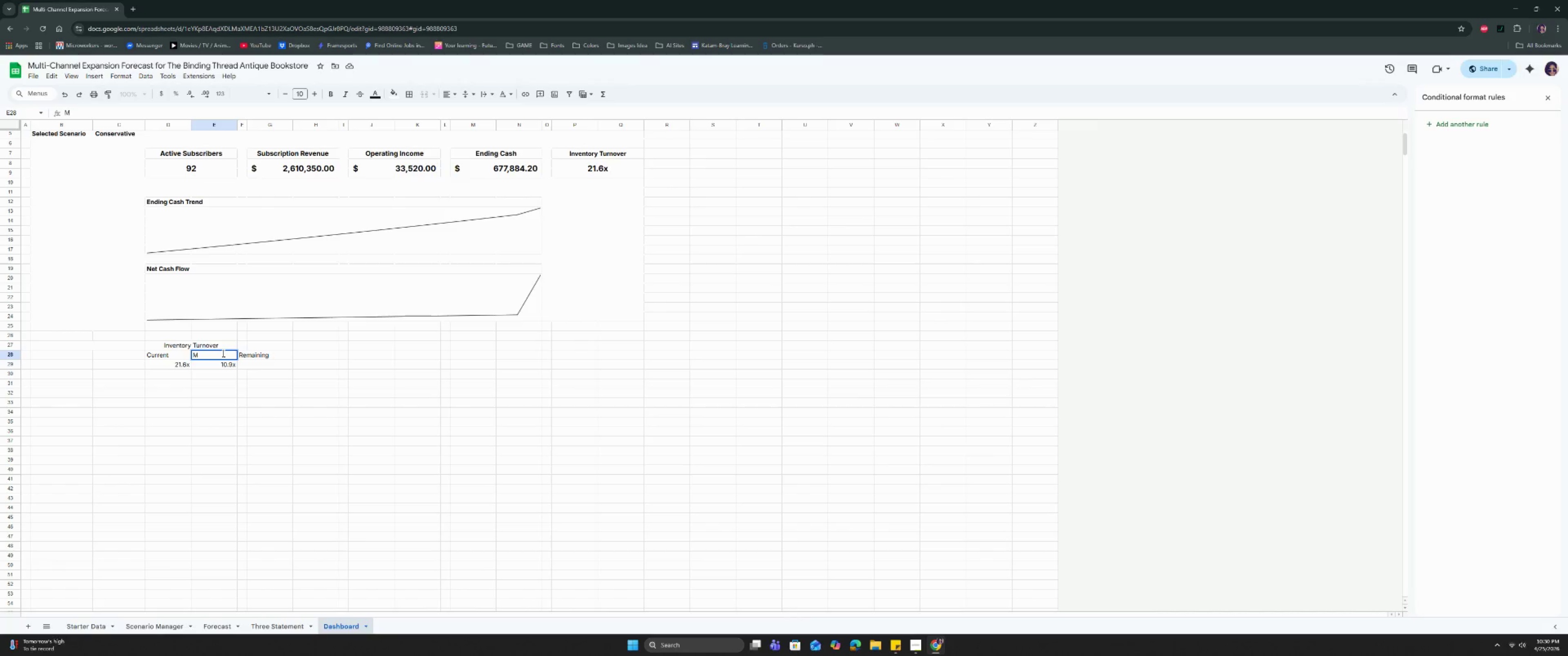 
key(Enter)
 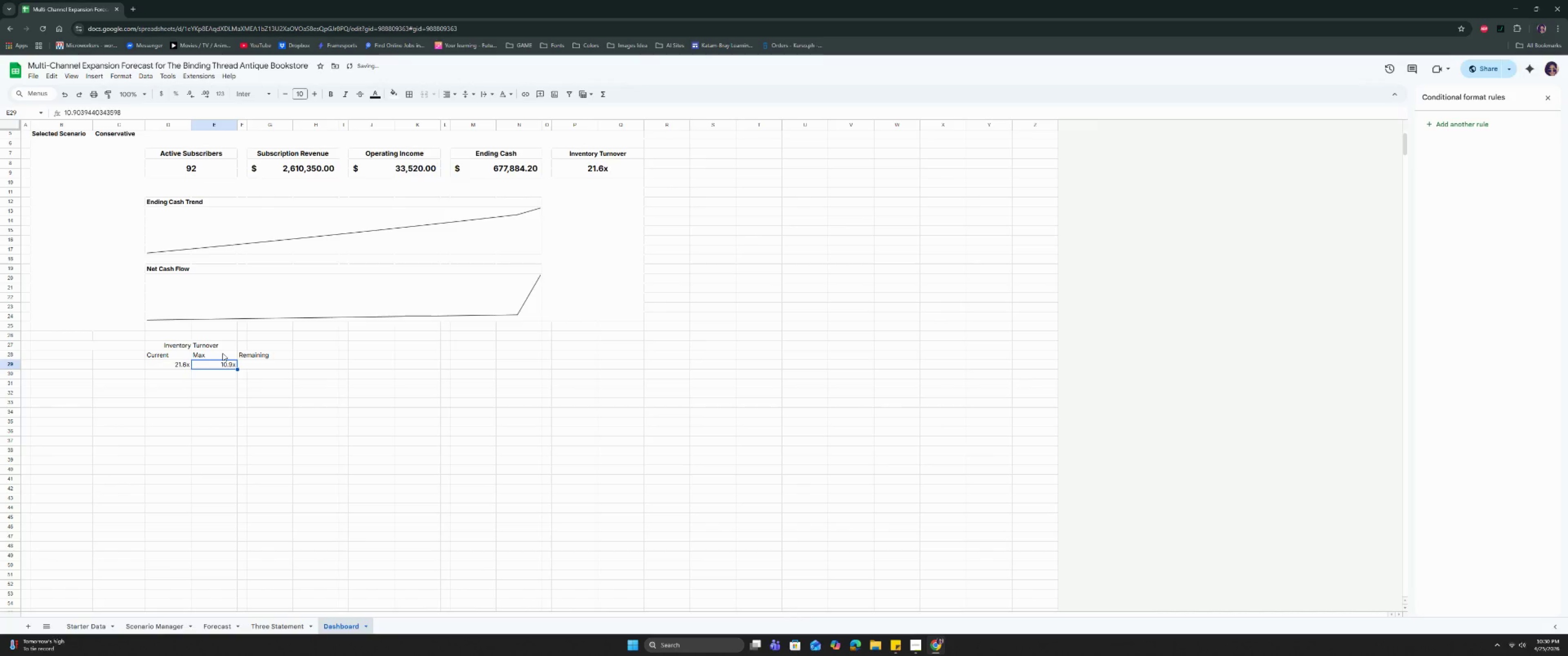 
hold_key(key=2, duration=0.33)
 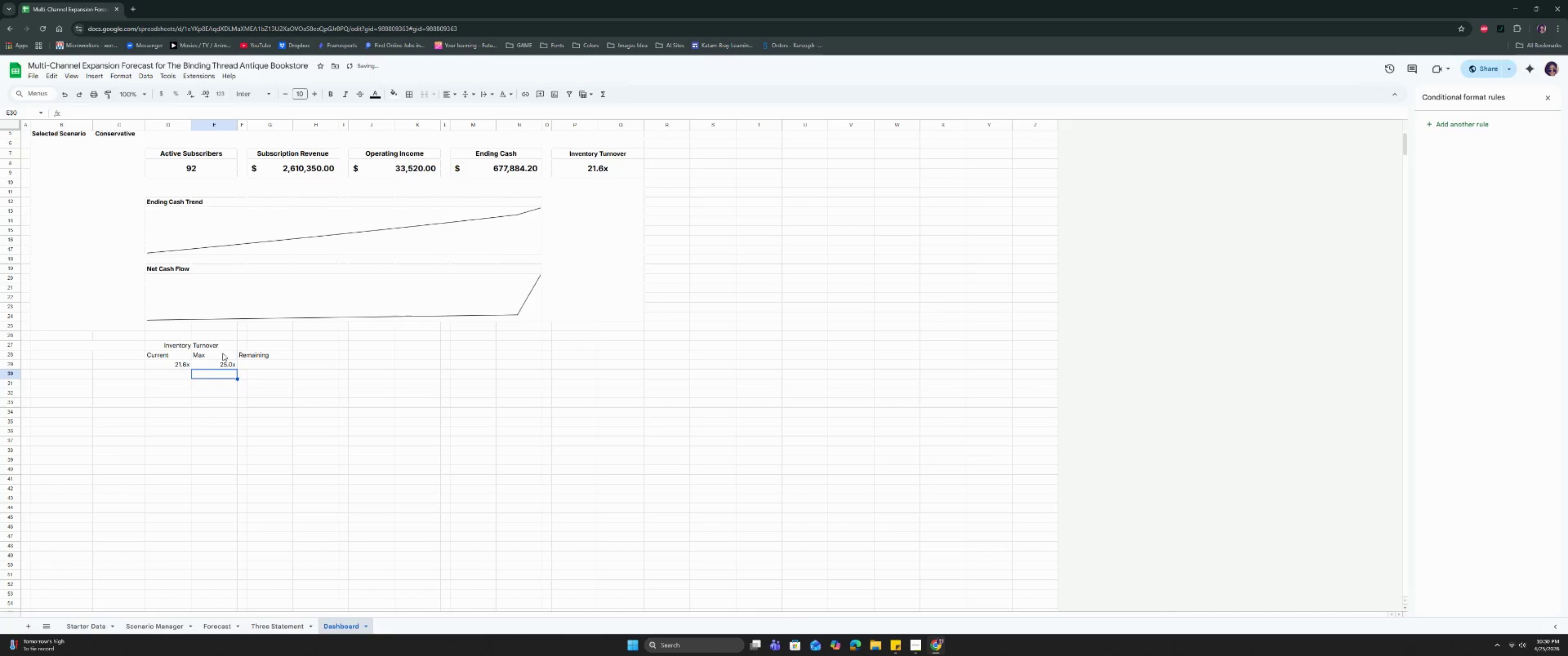 
key(5)
 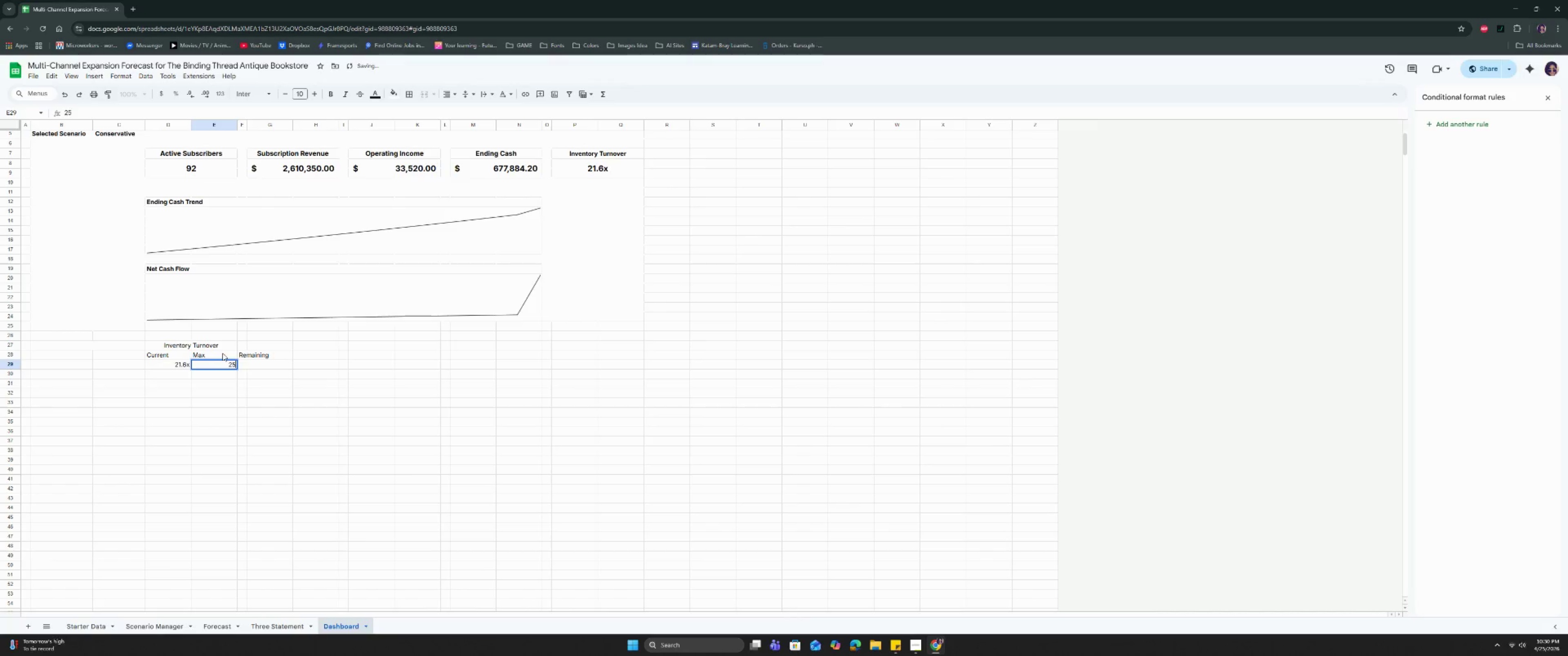 
key(Enter)
 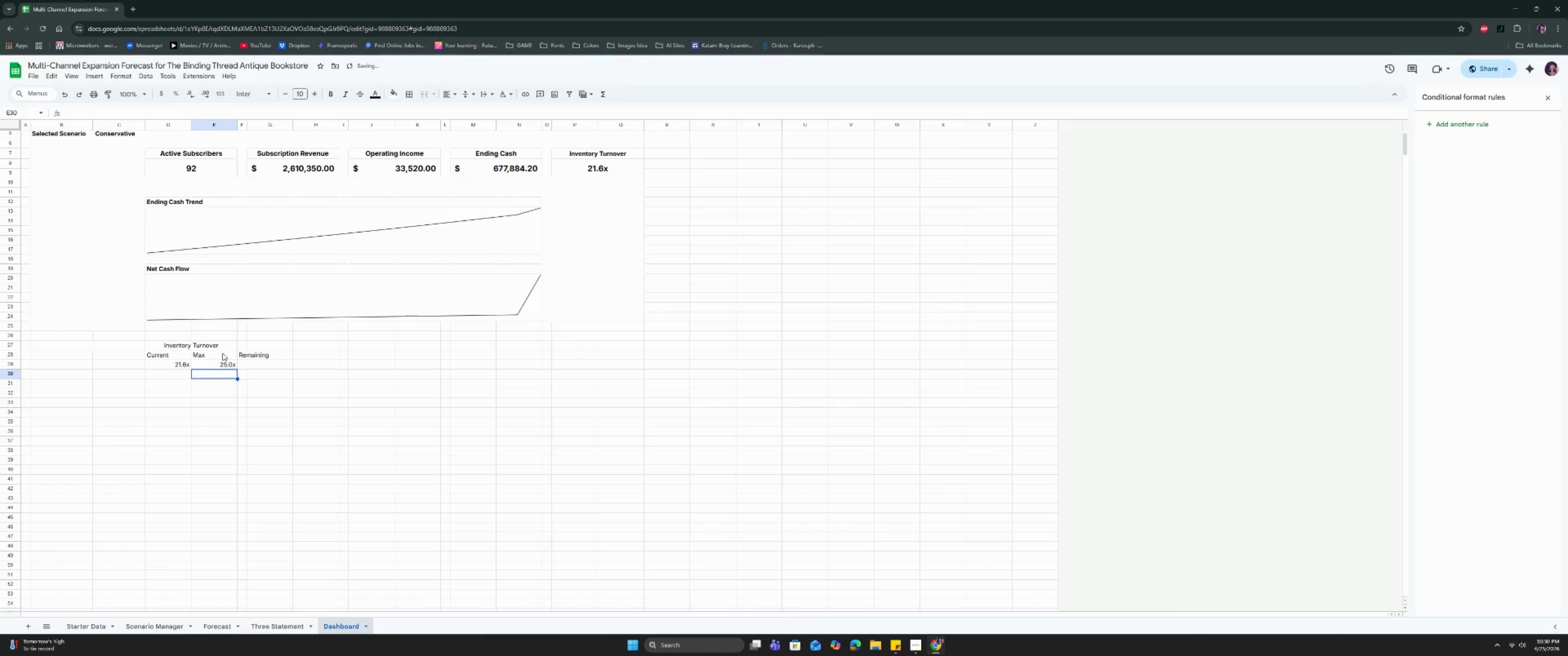 
key(ArrowUp)
 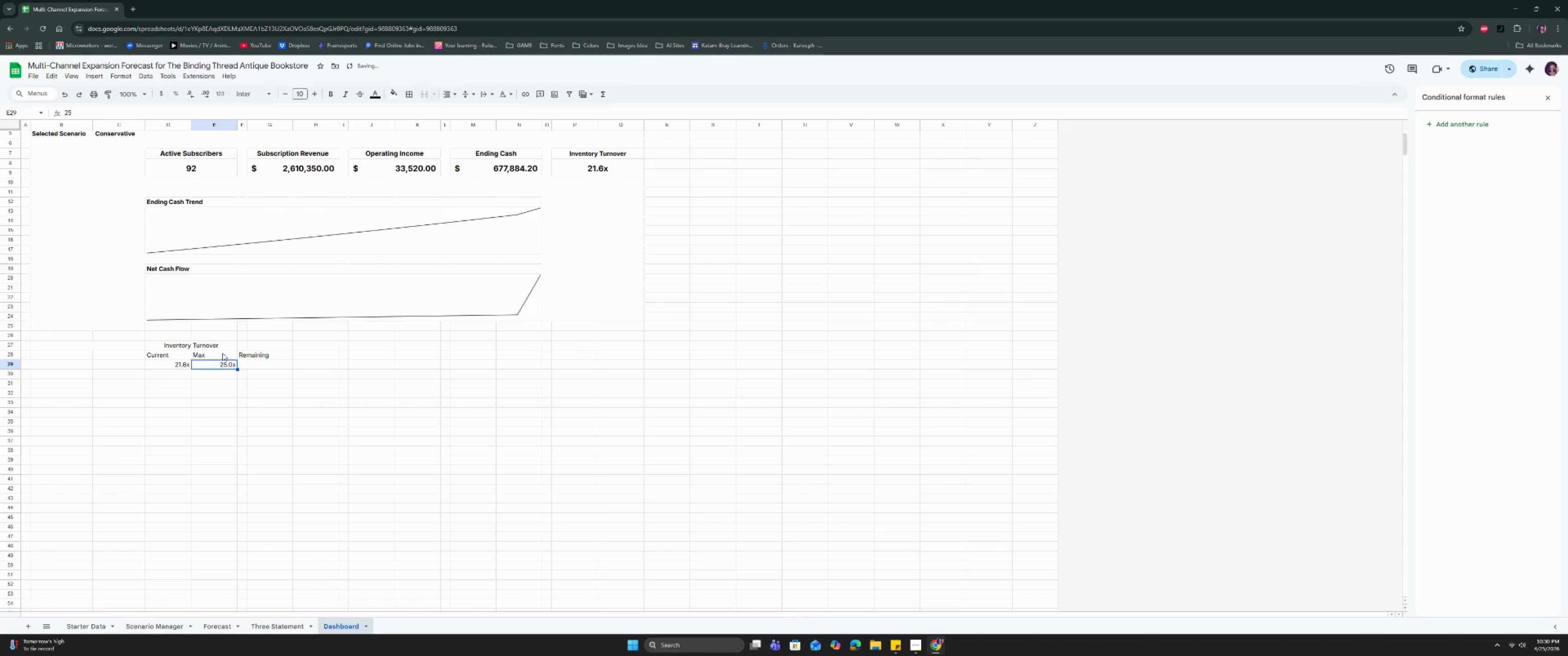 
key(ArrowRight)
 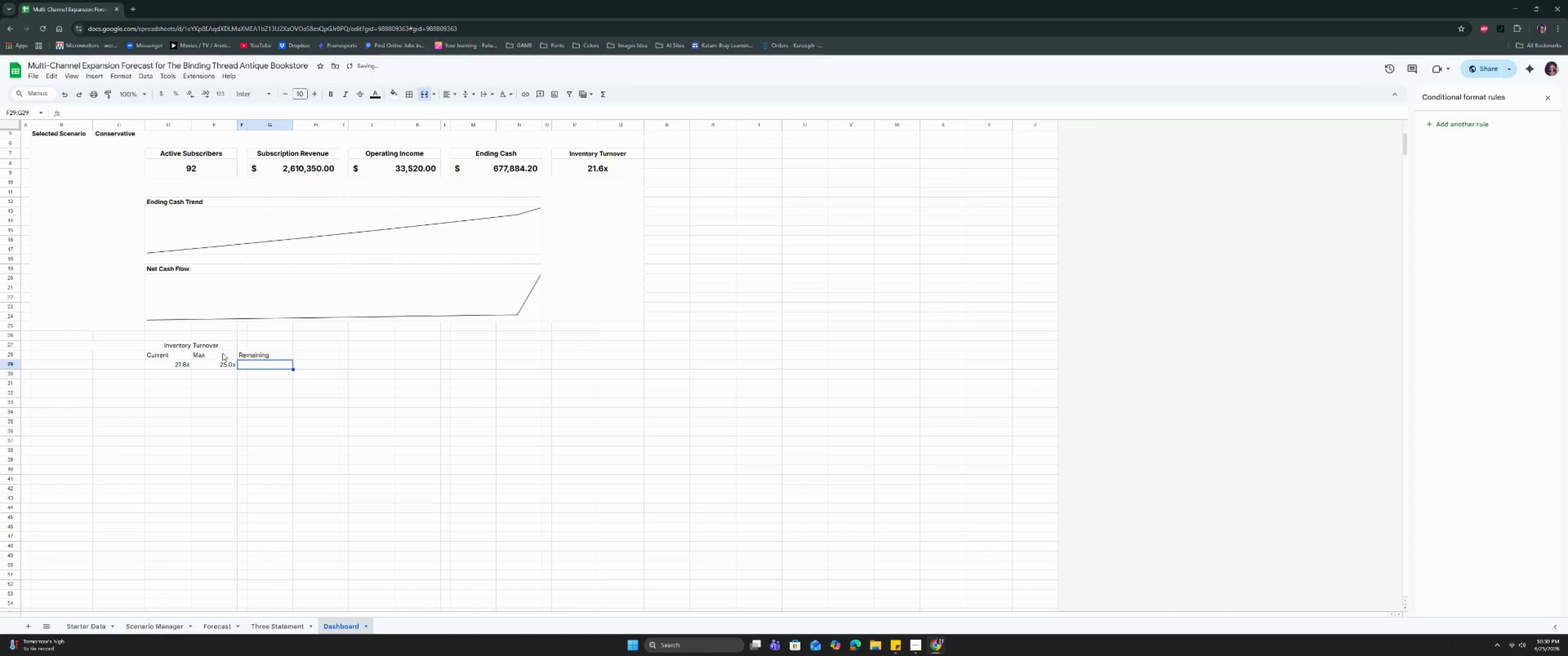 
key(Enter)
 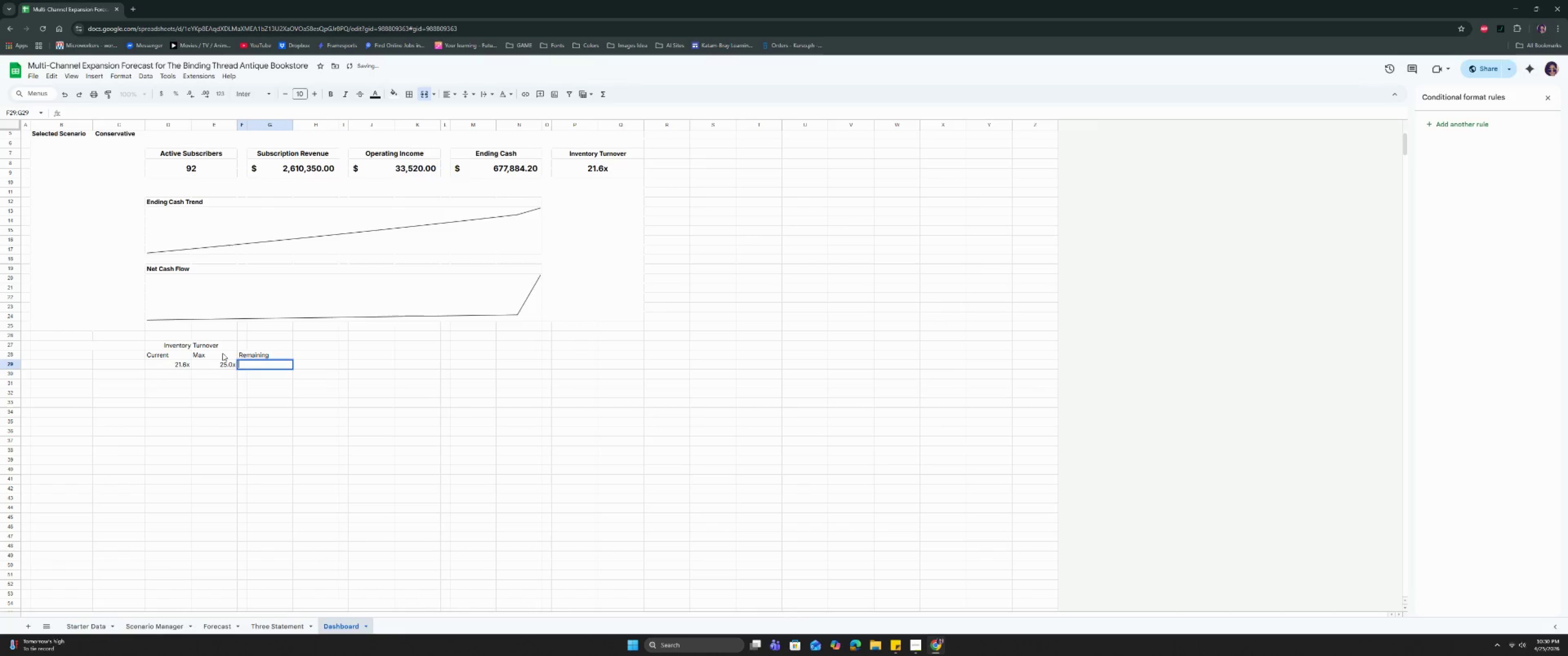 
key(Equal)
 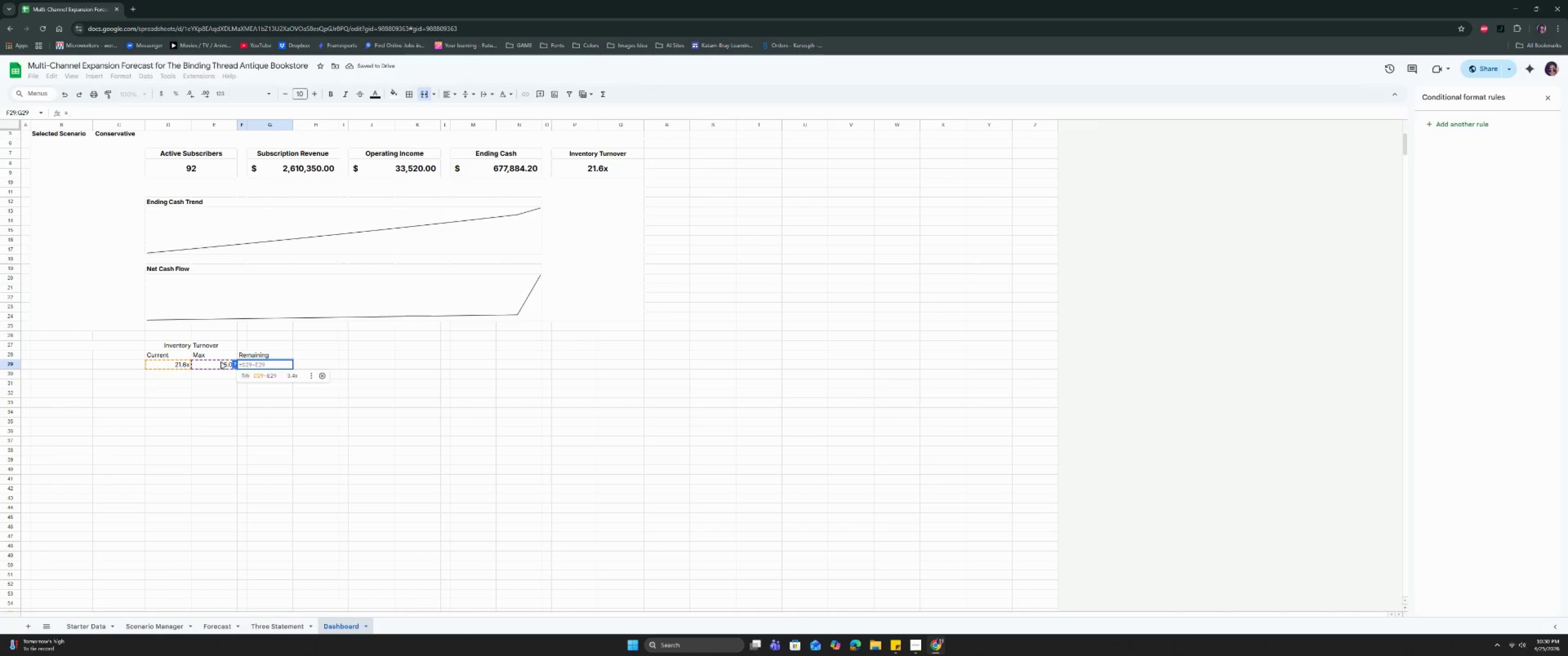 
left_click([219, 365])
 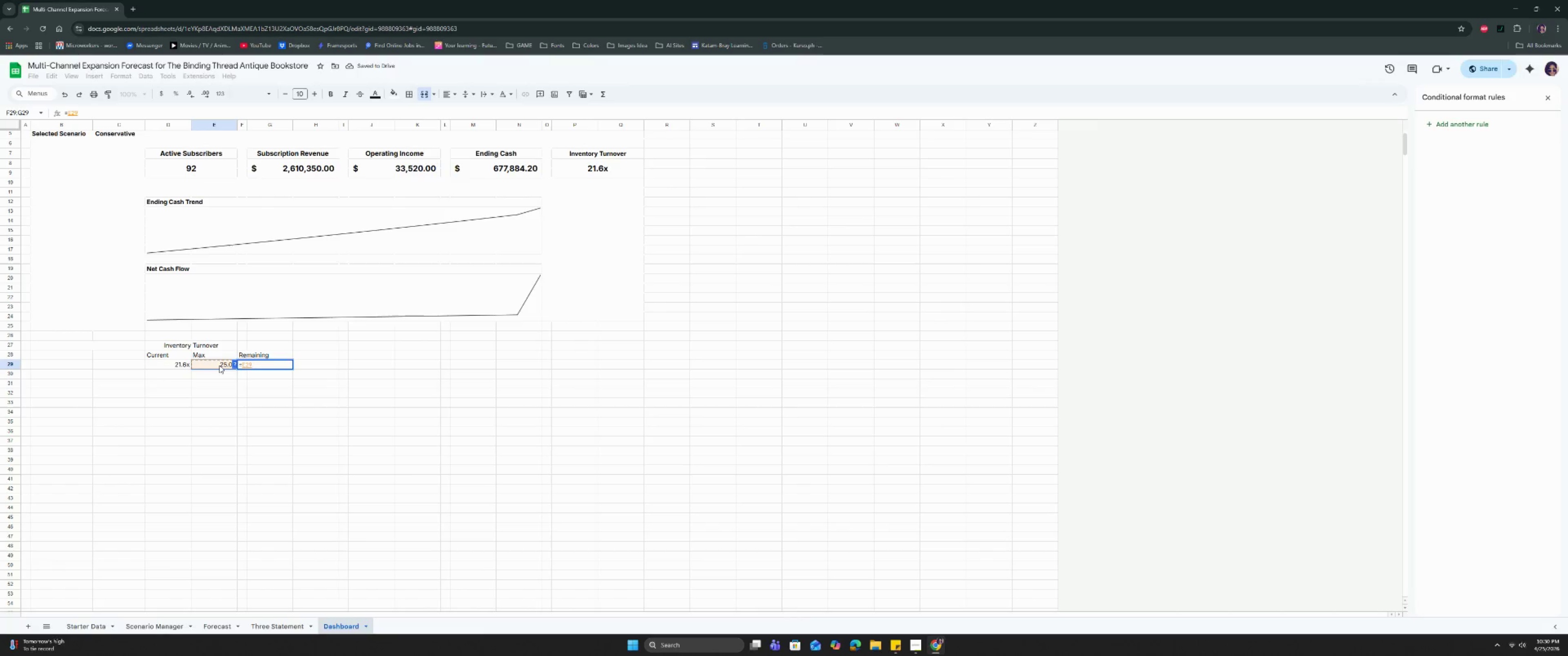 
key(Minus)
 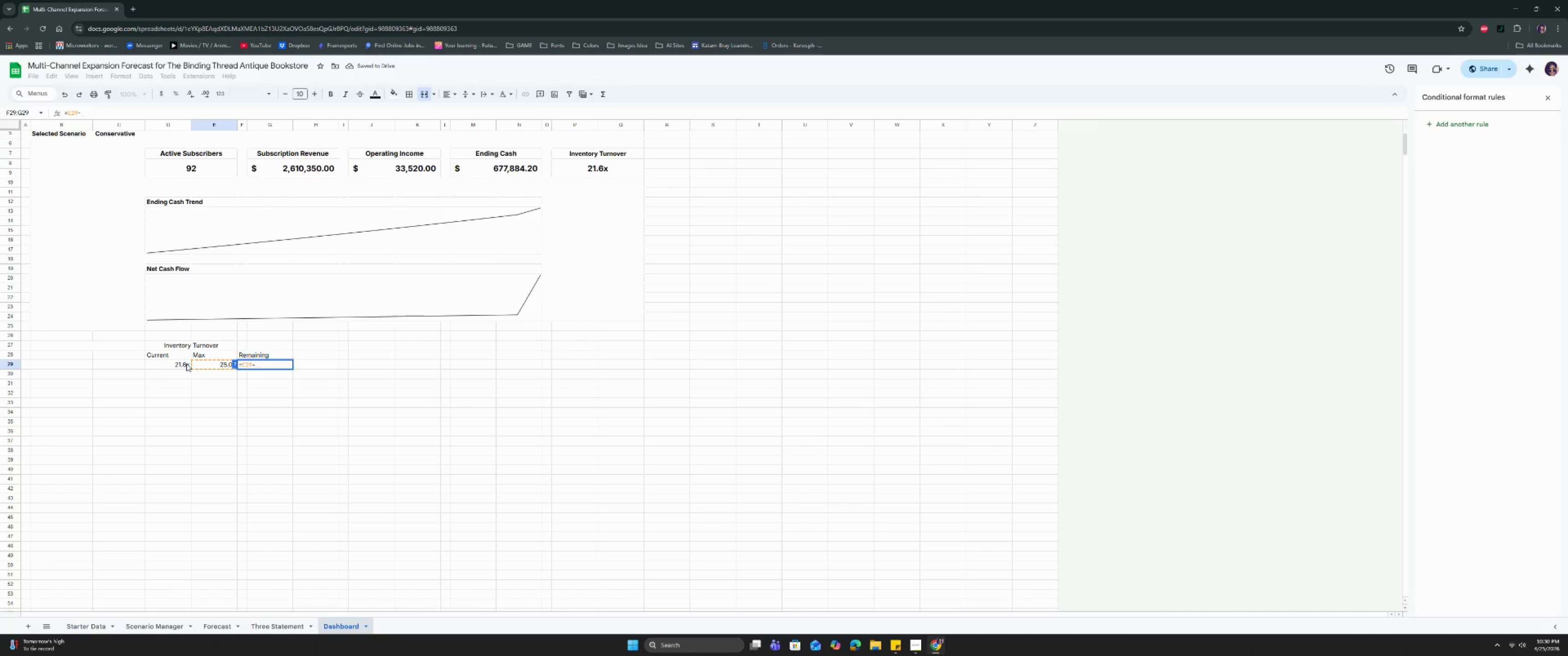 
left_click([181, 364])
 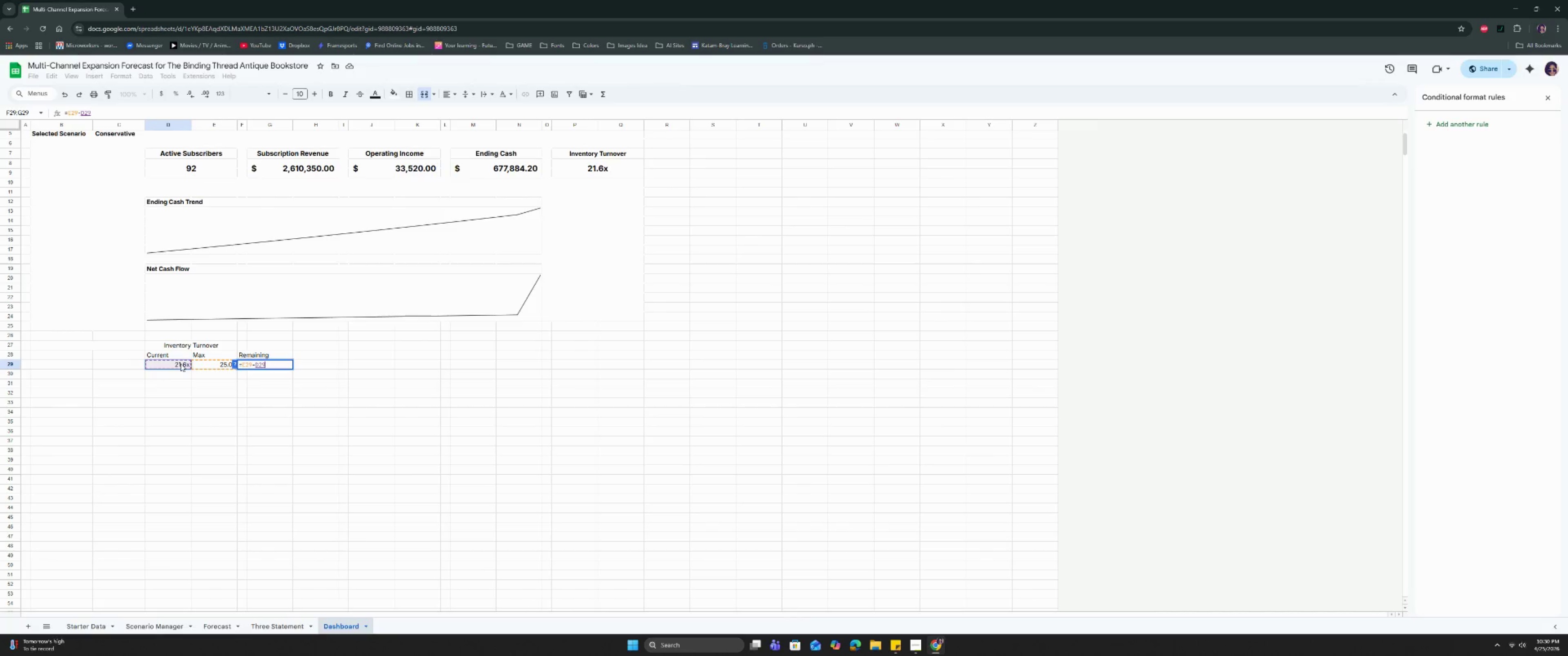 
key(Enter)
 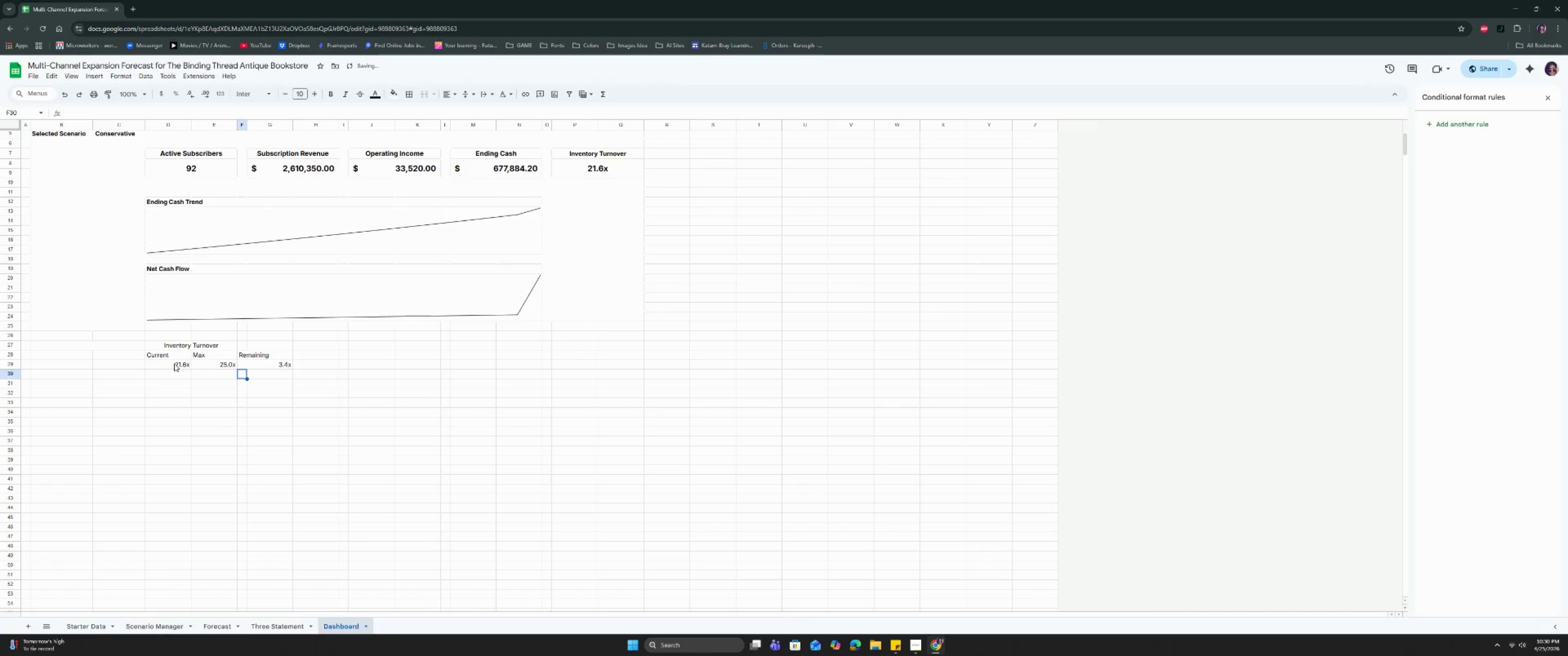 
left_click([174, 364])
 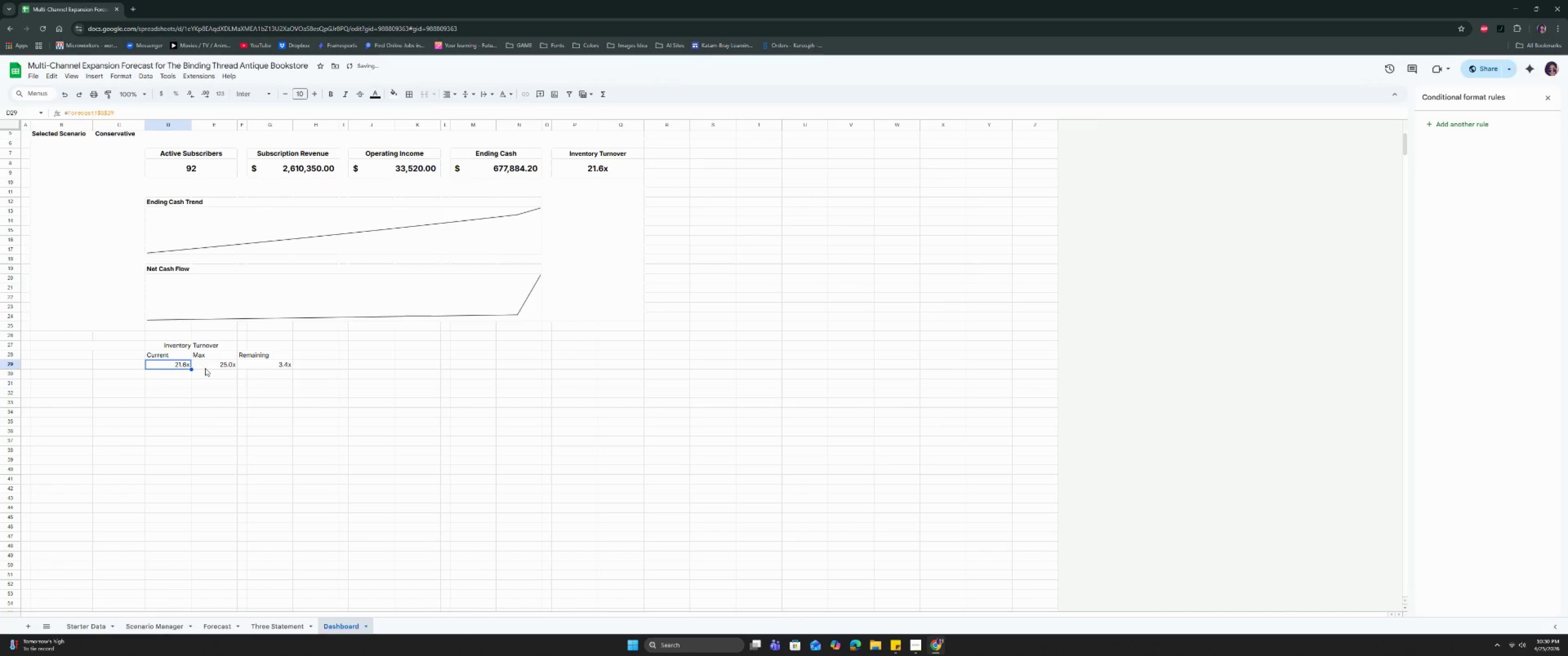 
hold_key(key=ControlLeft, duration=0.43)
 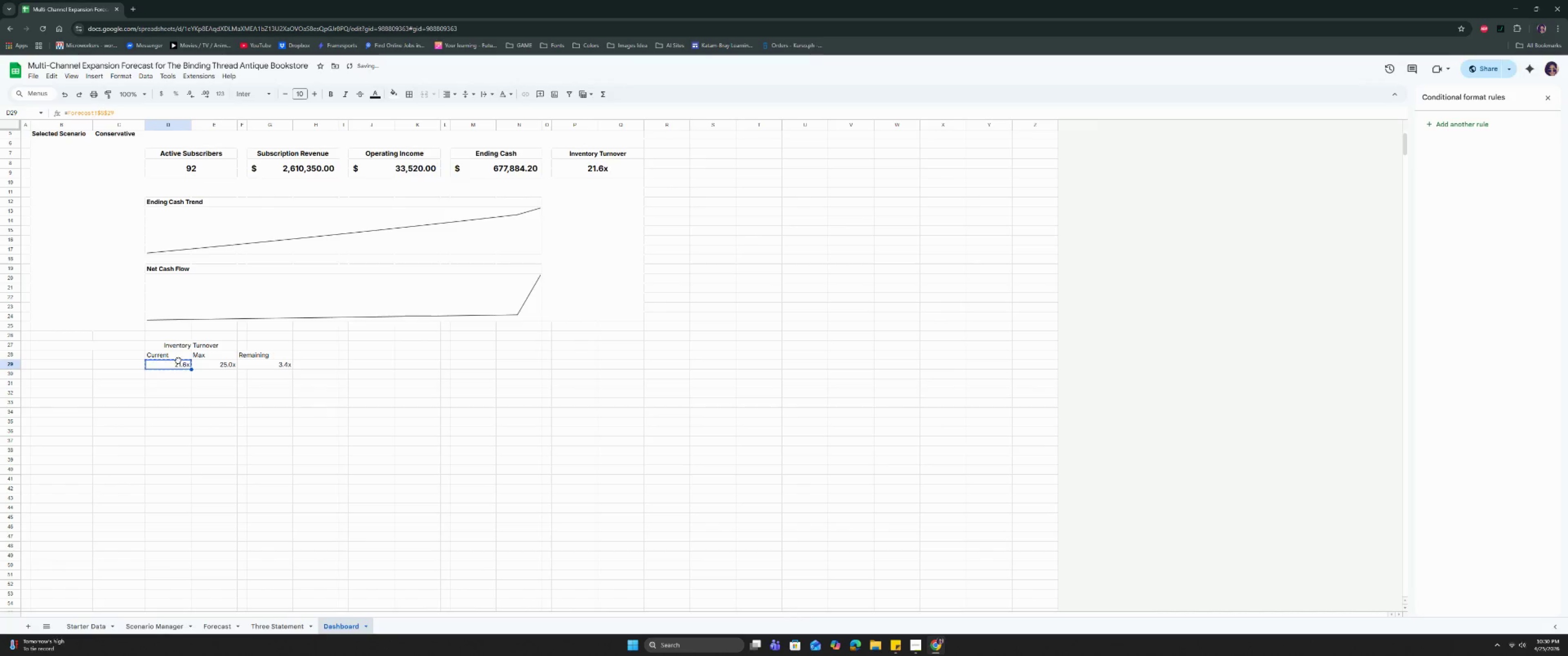 
left_click_drag(start_coordinate=[178, 360], to_coordinate=[176, 364])
 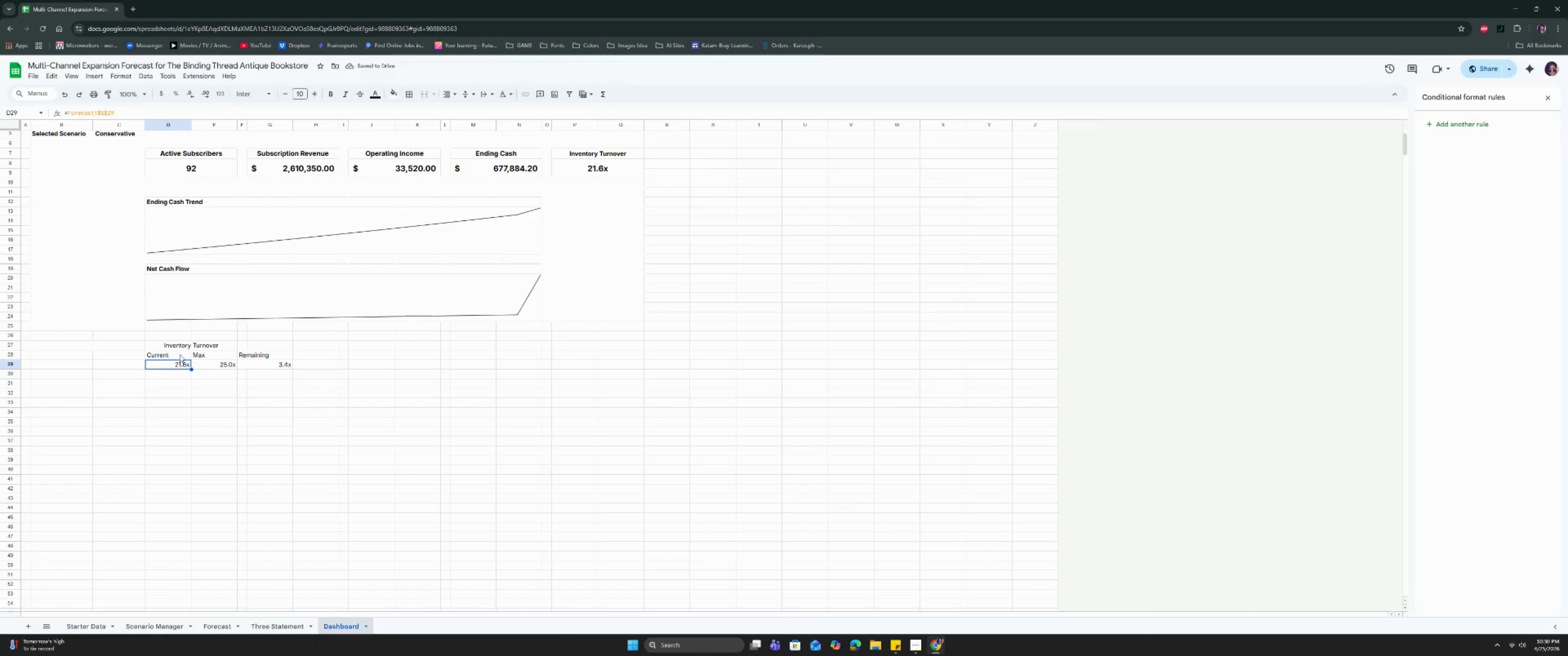 
left_click_drag(start_coordinate=[180, 354], to_coordinate=[178, 361])
 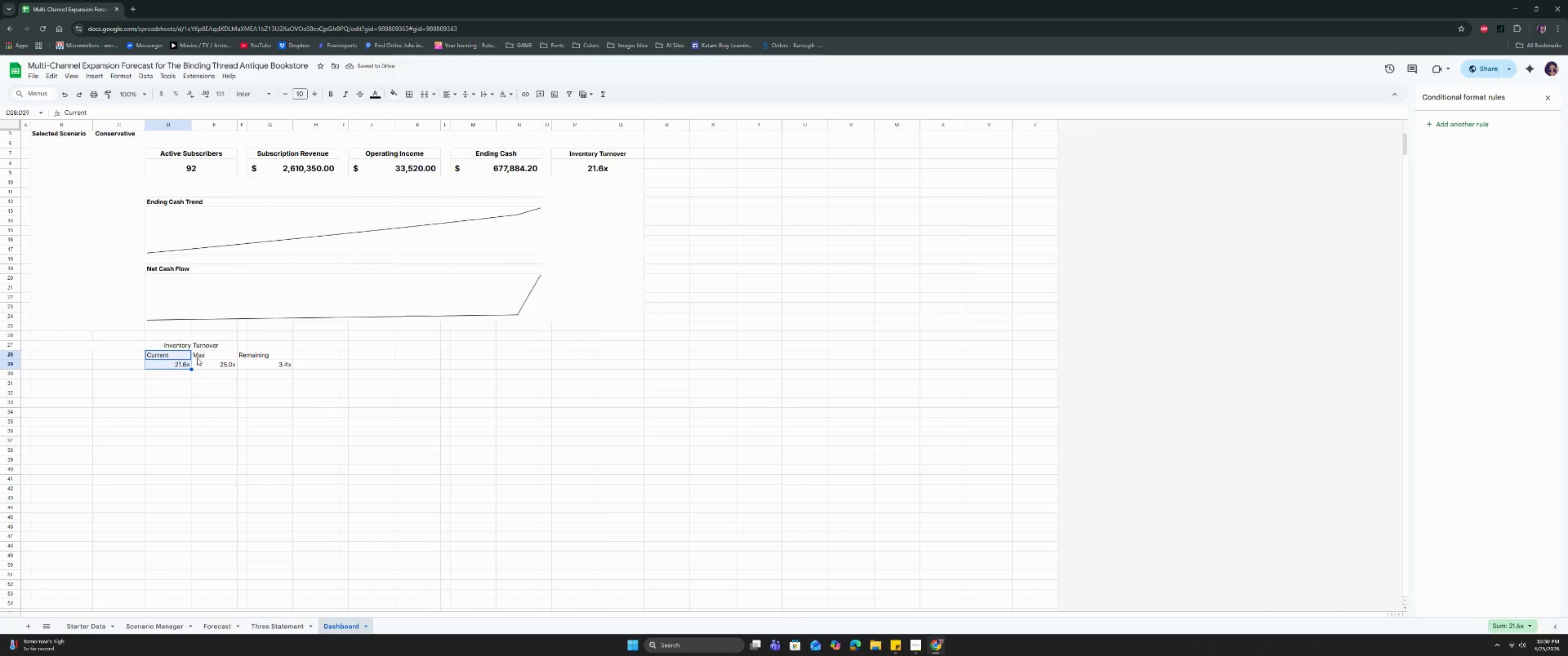 
hold_key(key=ControlLeft, duration=1.05)
left_click_drag(start_coordinate=[265, 351], to_coordinate=[263, 364])
 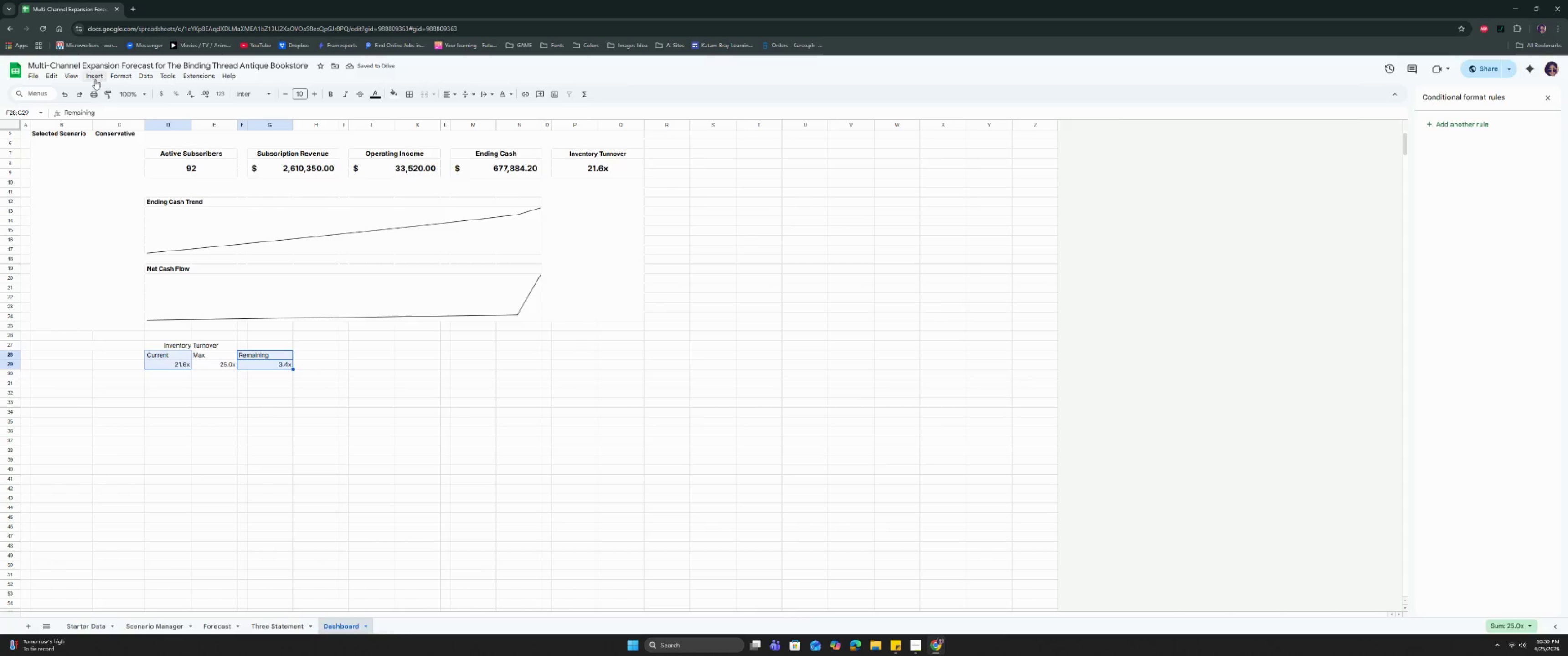 
left_click([96, 74])
 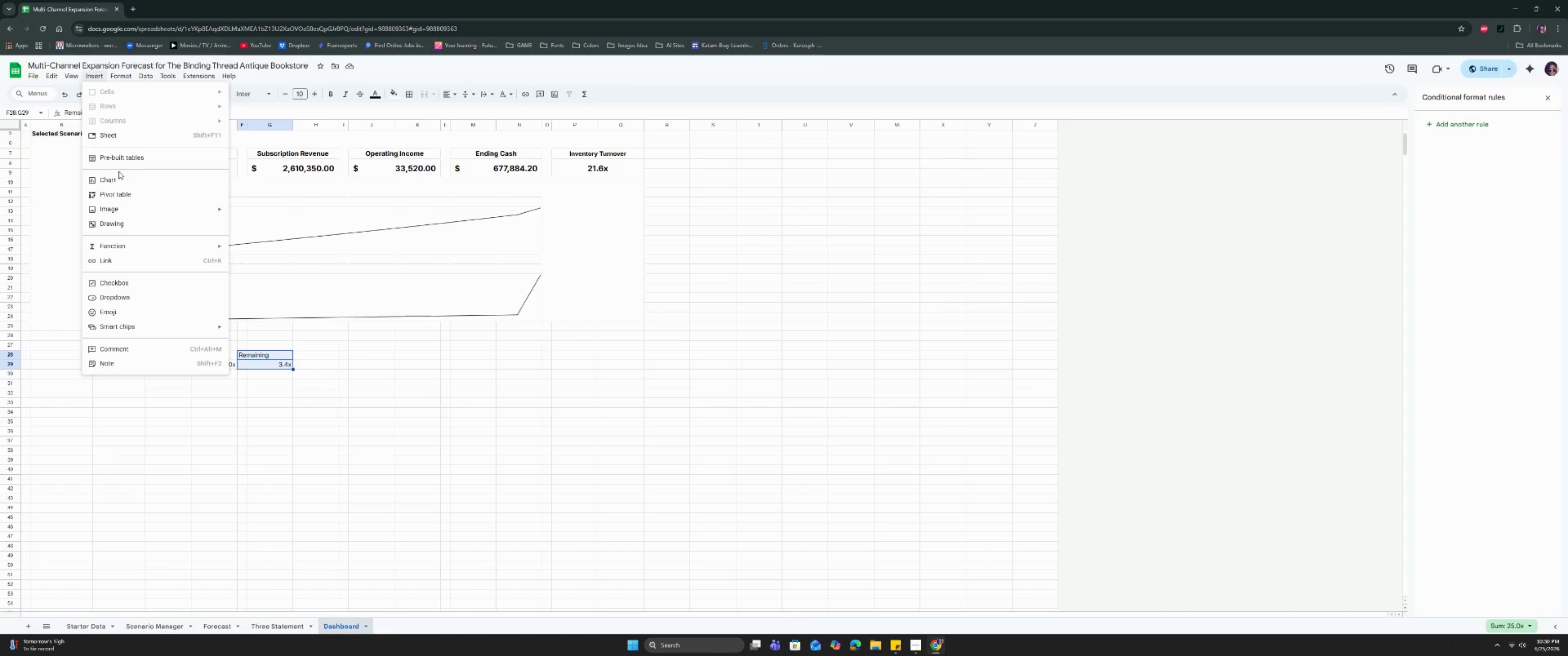 
left_click([118, 177])
 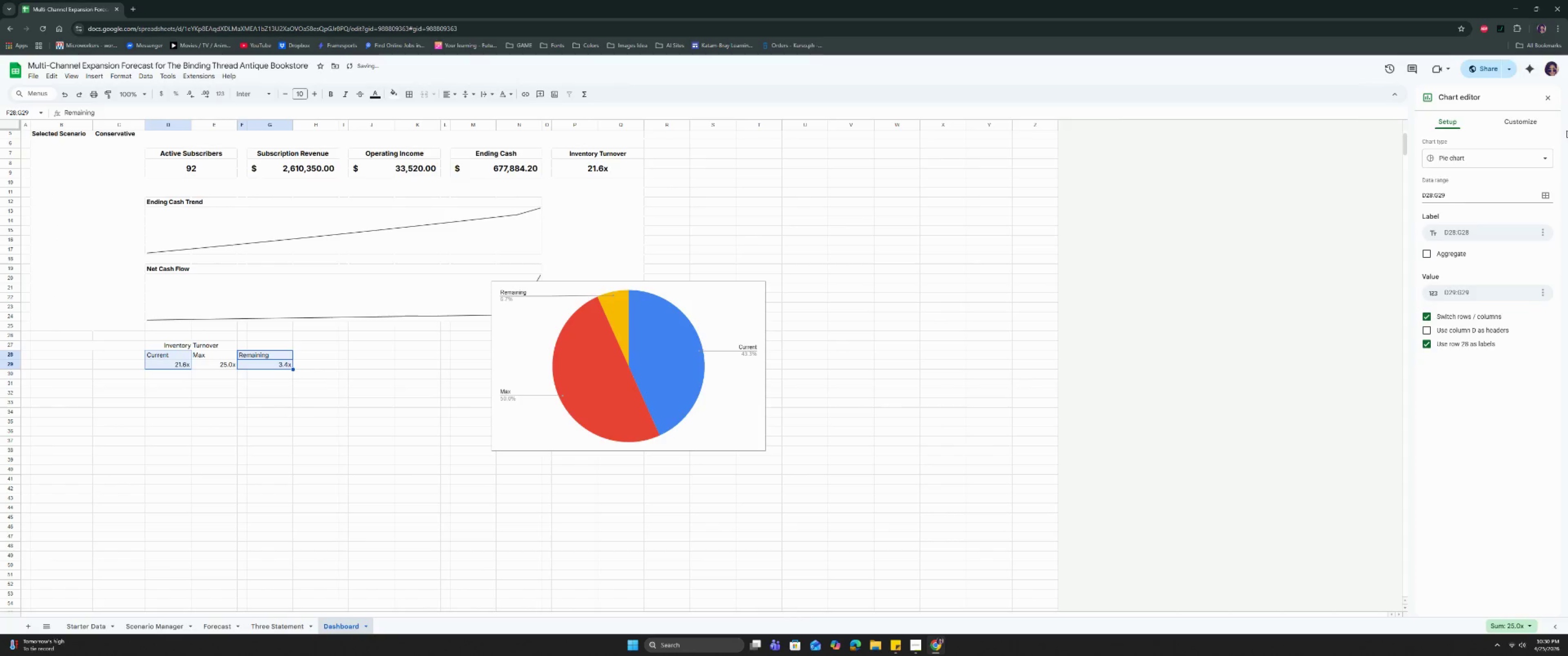 
left_click([1455, 155])
 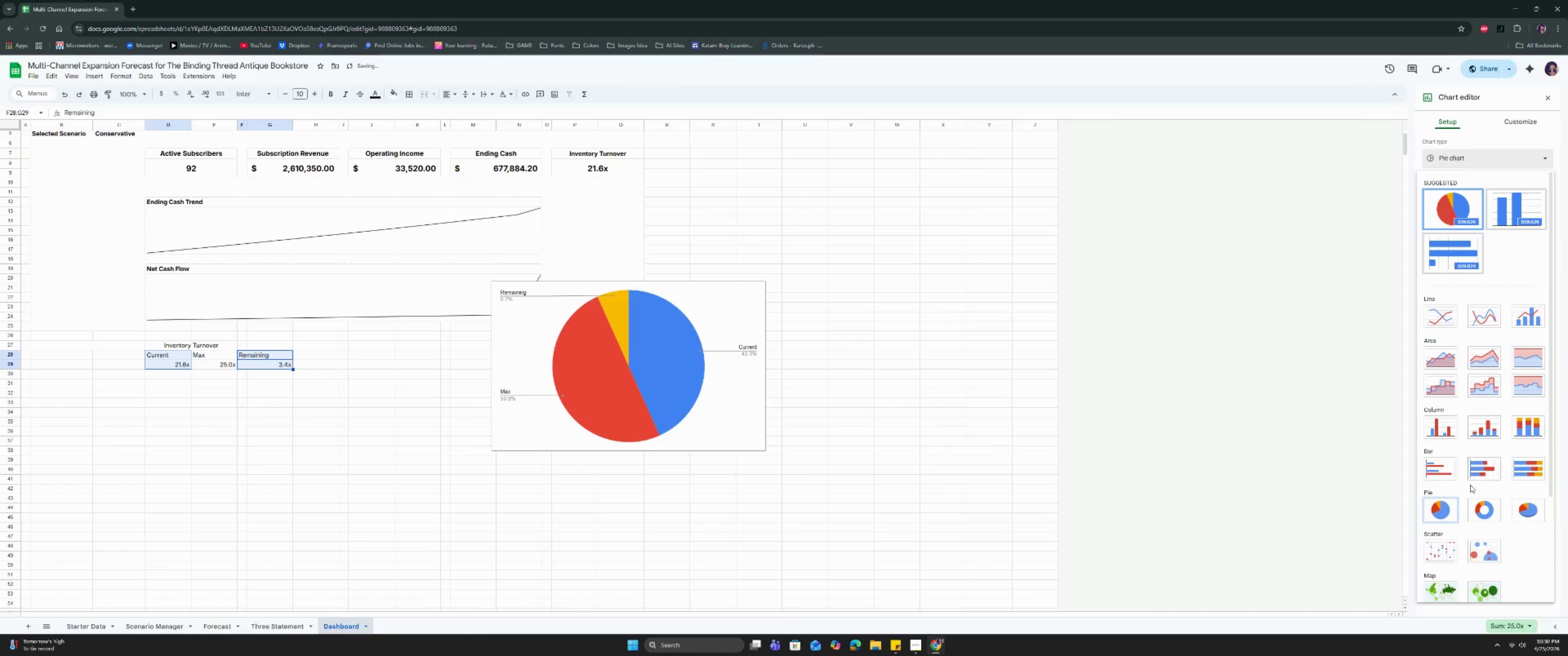 
scroll: coordinate [1468, 490], scroll_direction: down, amount: 7.0
 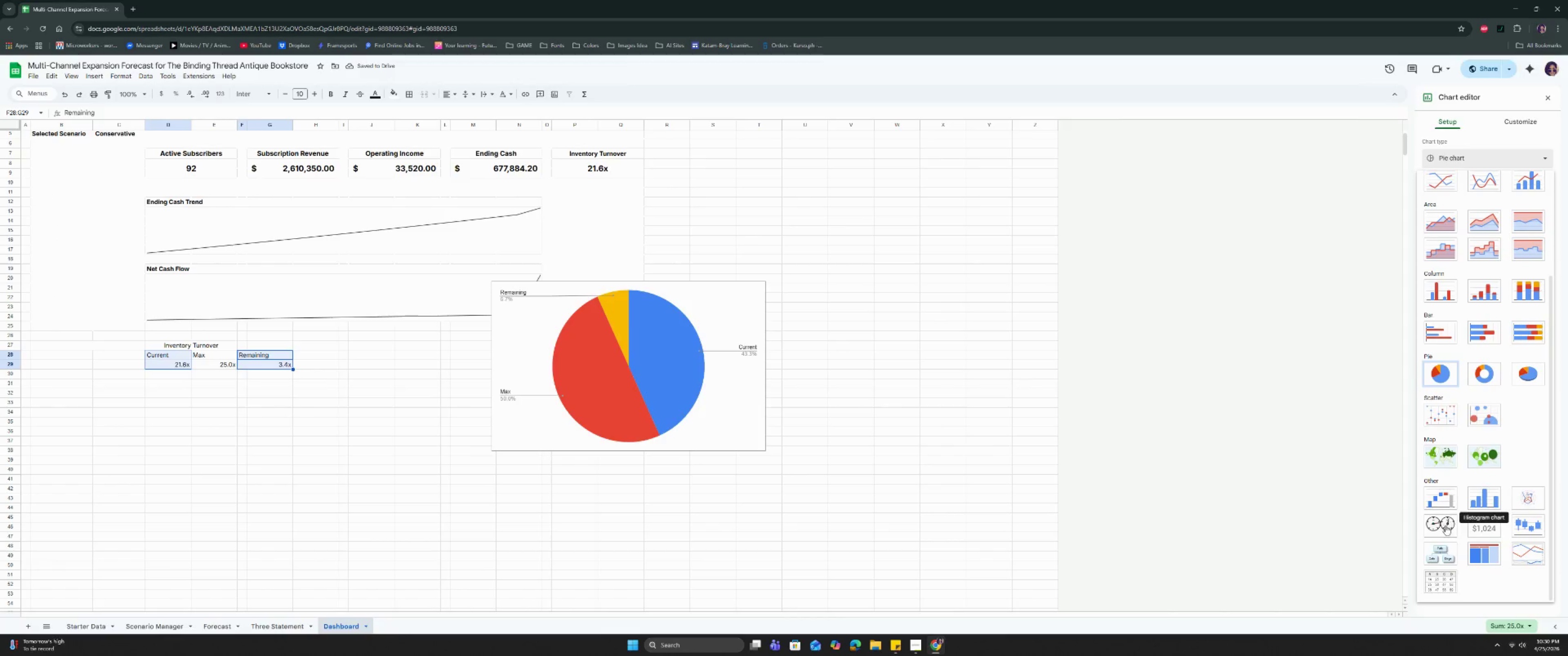 
left_click([1445, 525])
 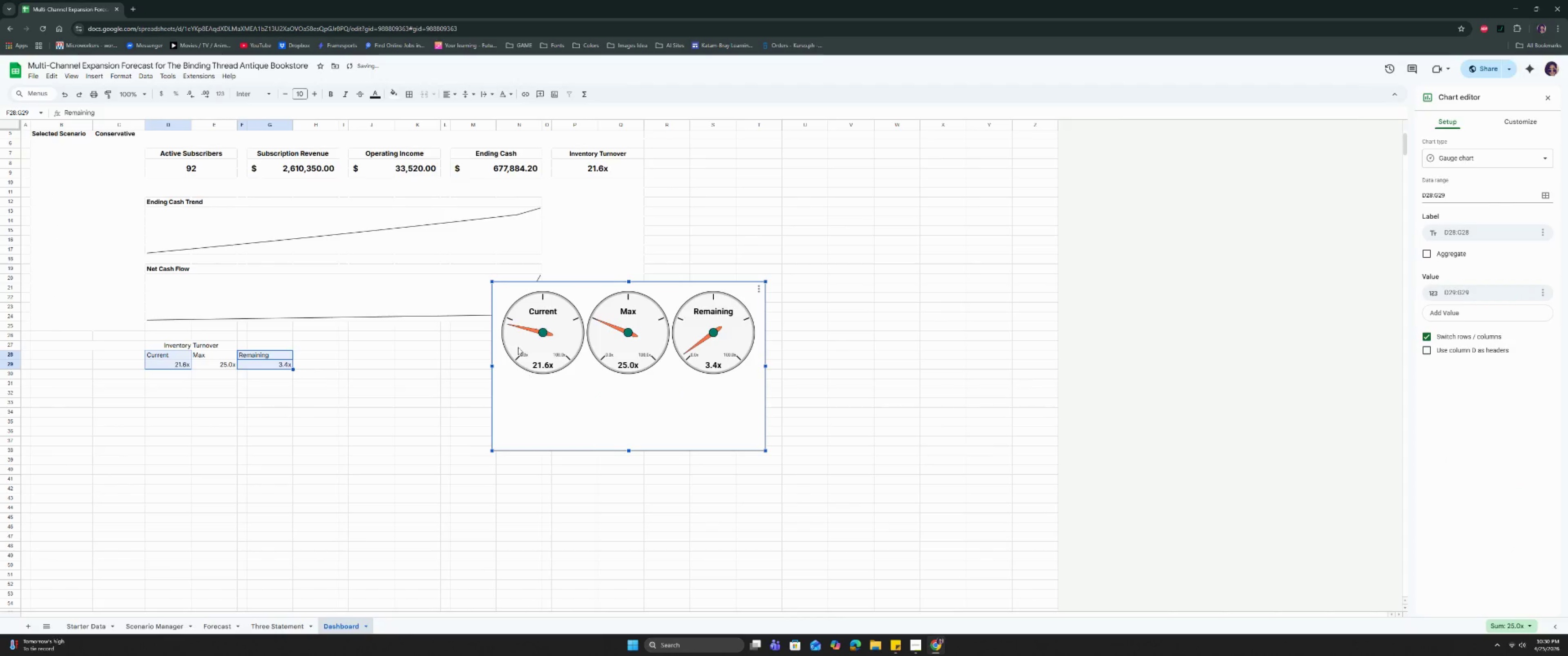 
left_click([624, 328])
 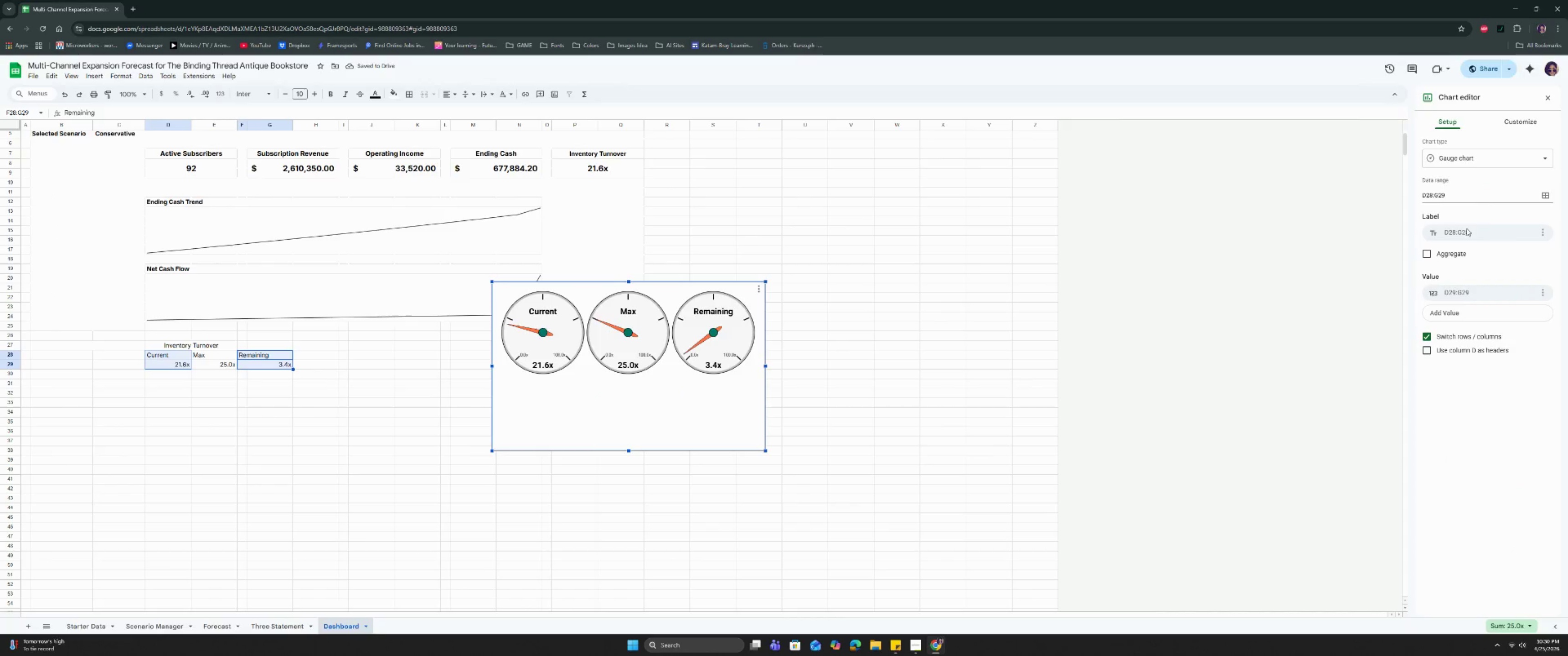 
left_click([1544, 230])
 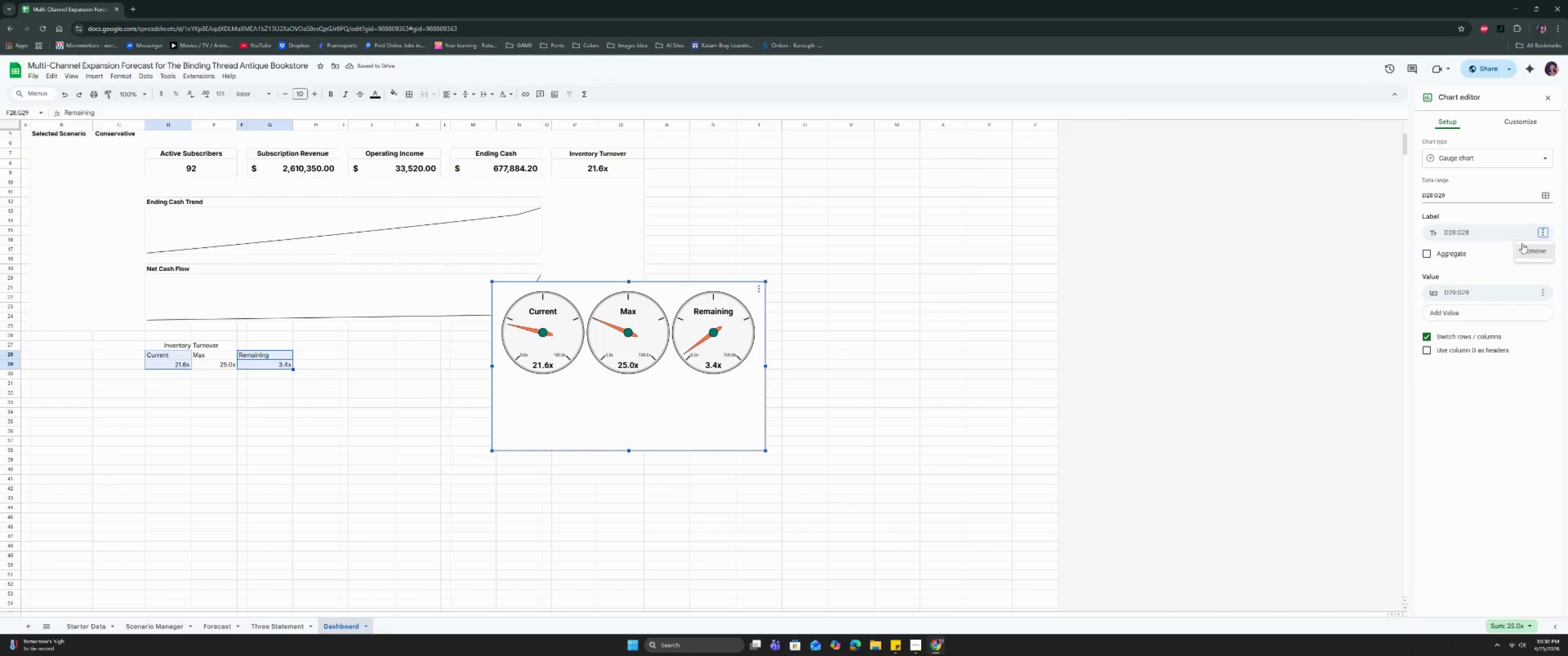 
left_click([1479, 232])
 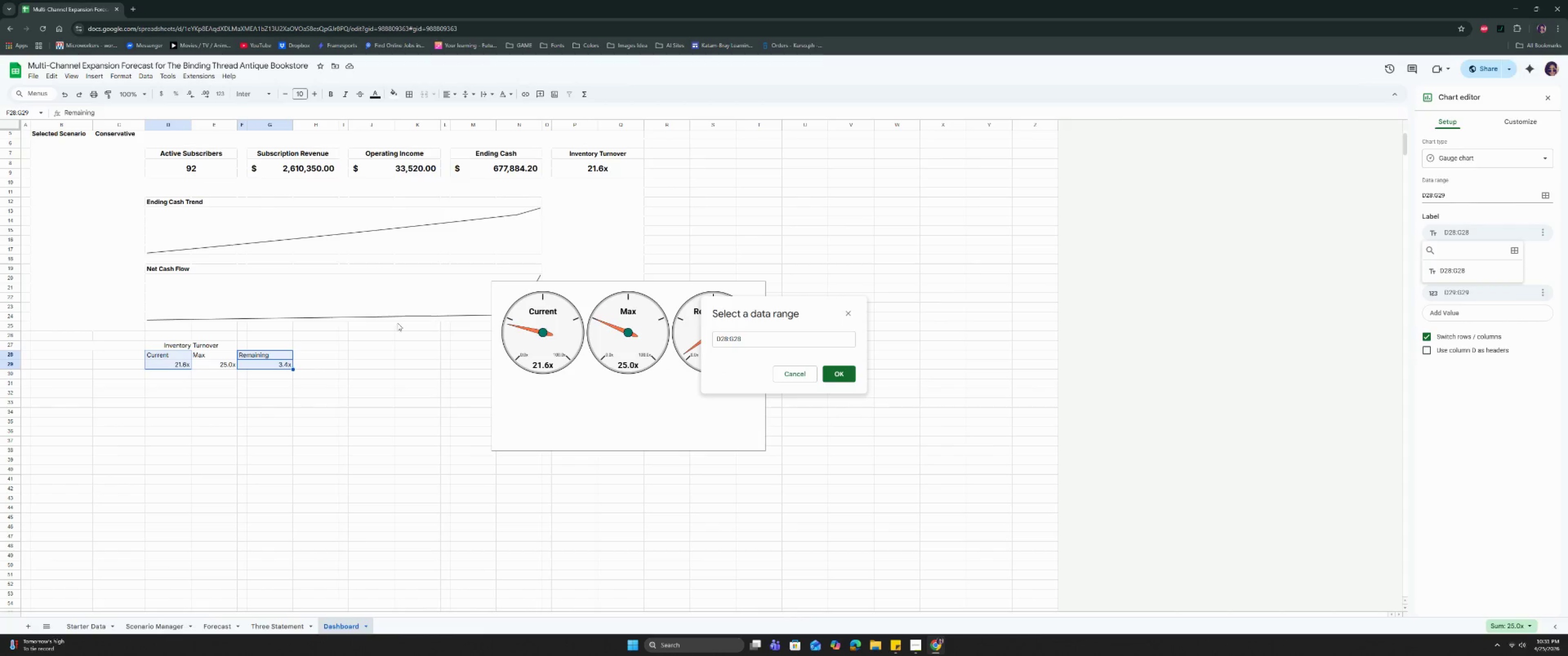 
left_click_drag(start_coordinate=[168, 353], to_coordinate=[166, 368])
 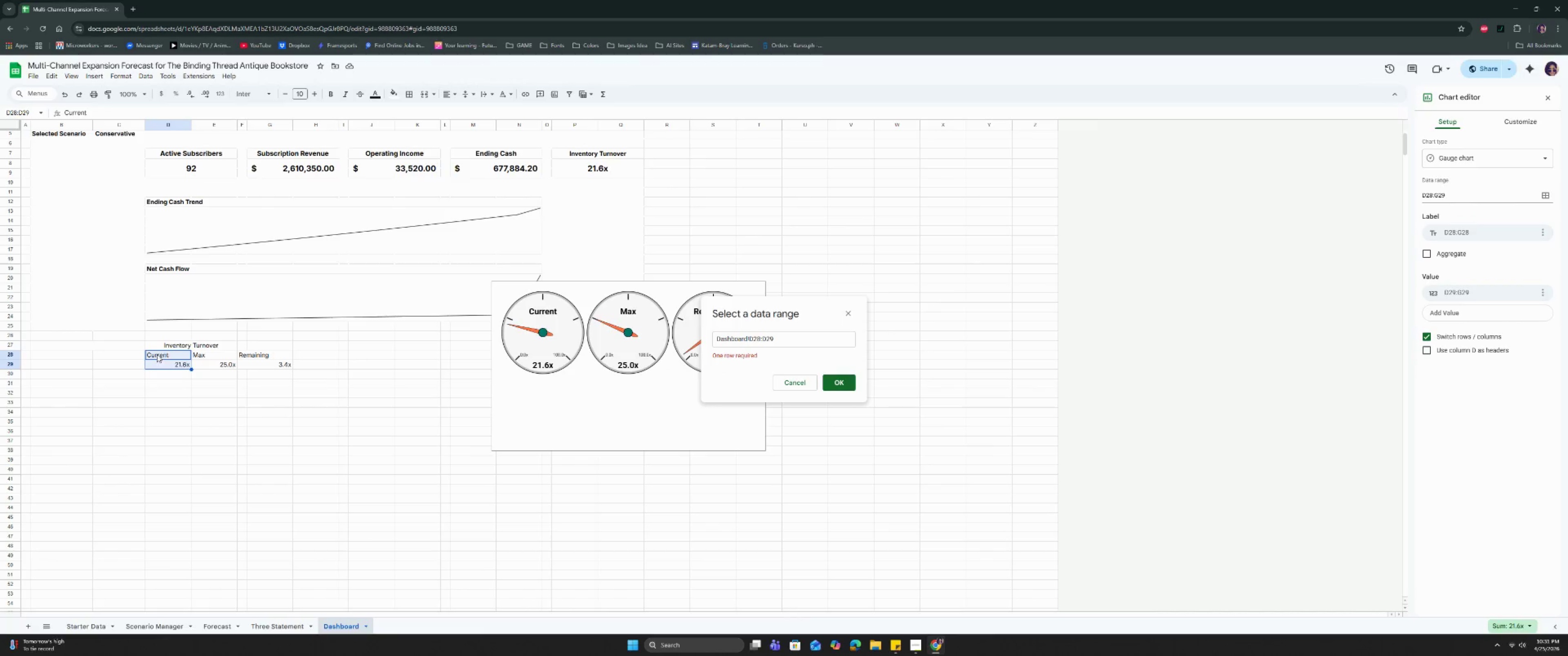 
left_click_drag(start_coordinate=[158, 354], to_coordinate=[172, 356])
 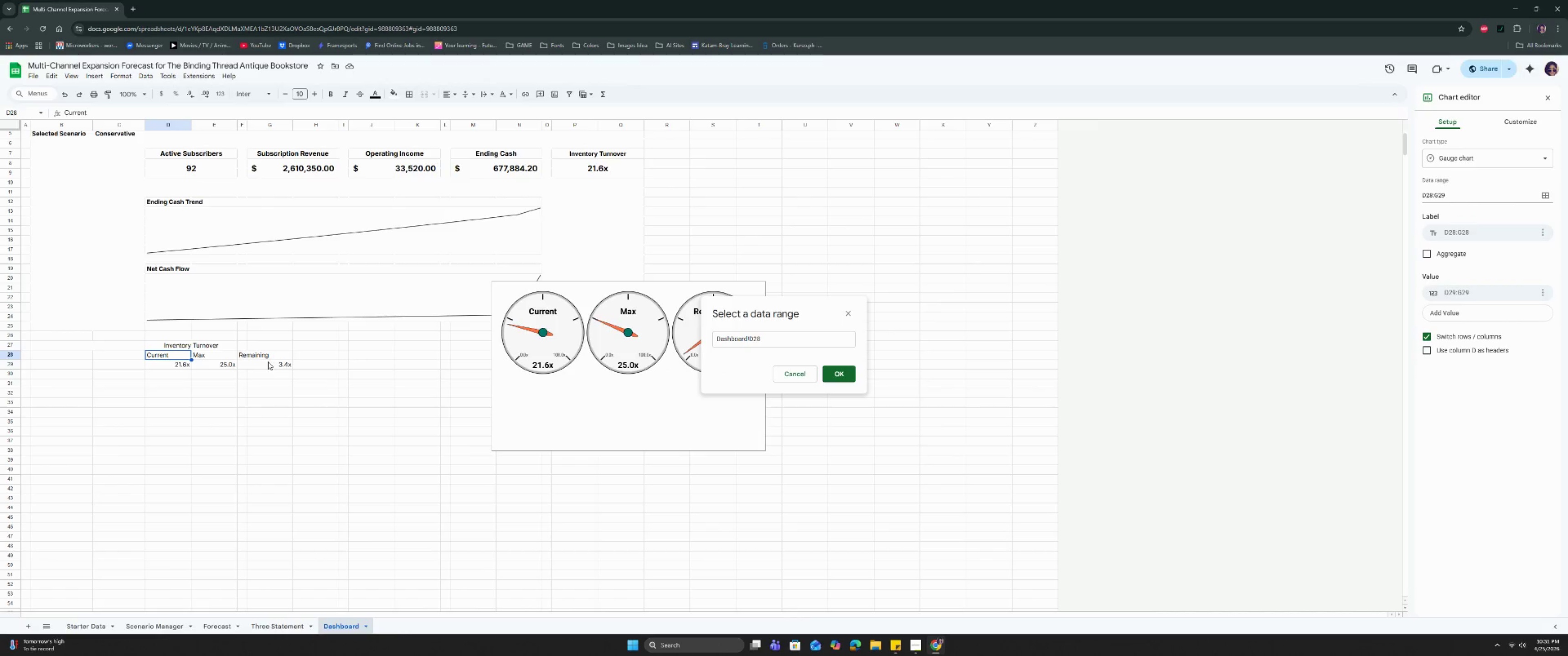 
hold_key(key=ControlLeft, duration=0.9)
left_click([268, 357])
 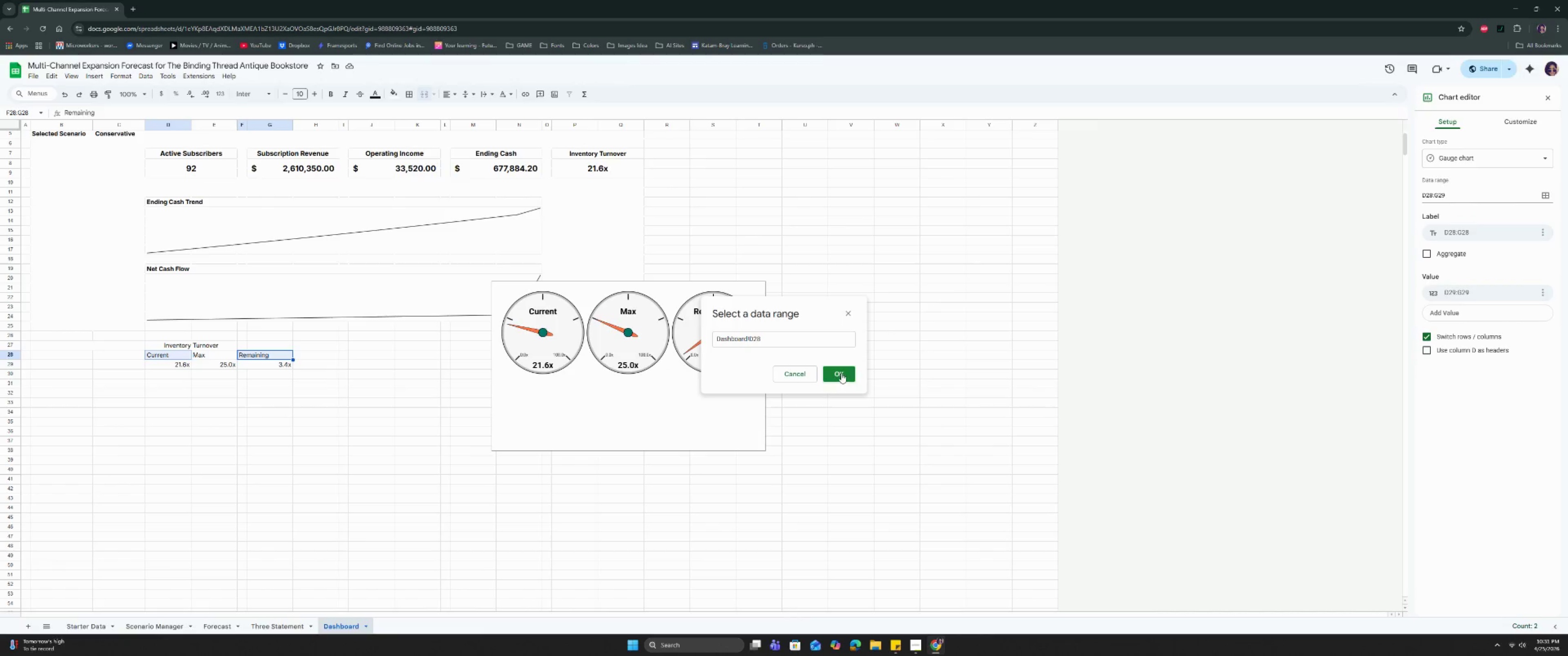 
left_click([841, 373])
 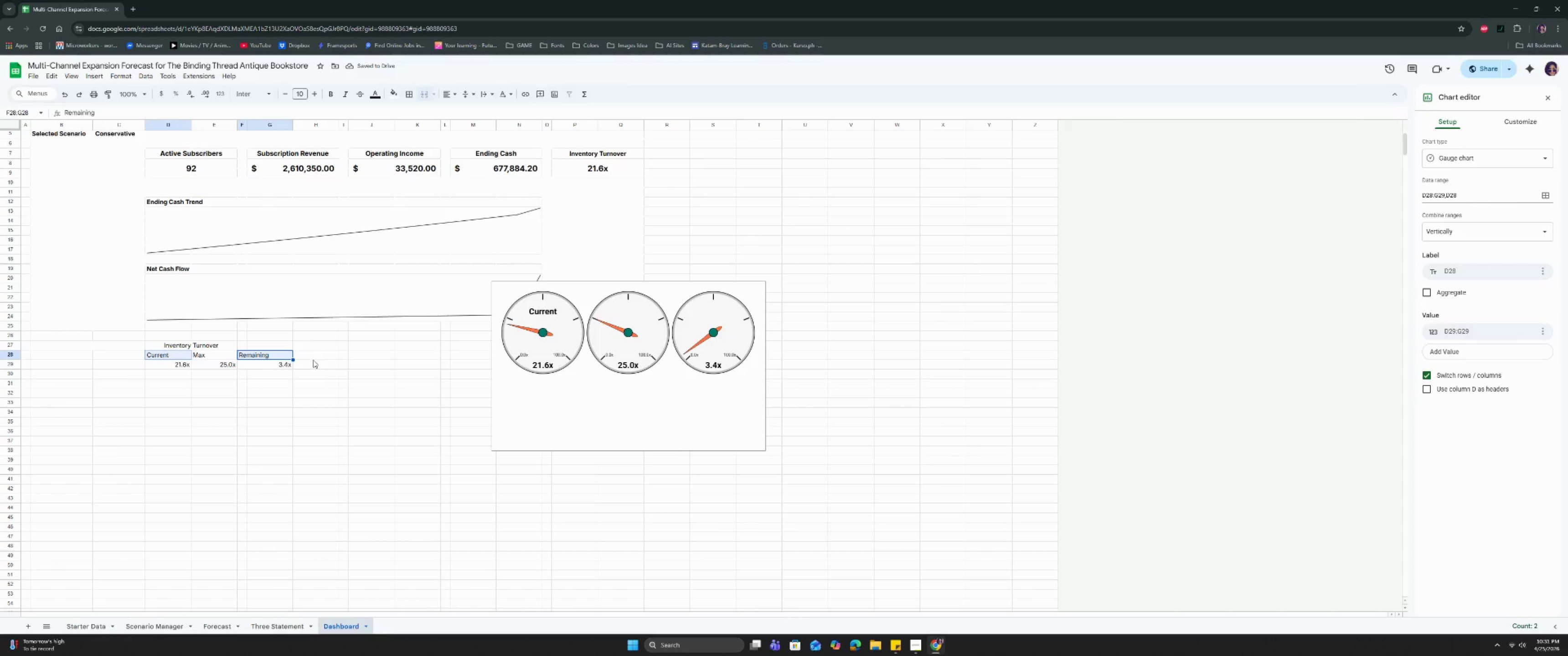 
left_click([1467, 333])
 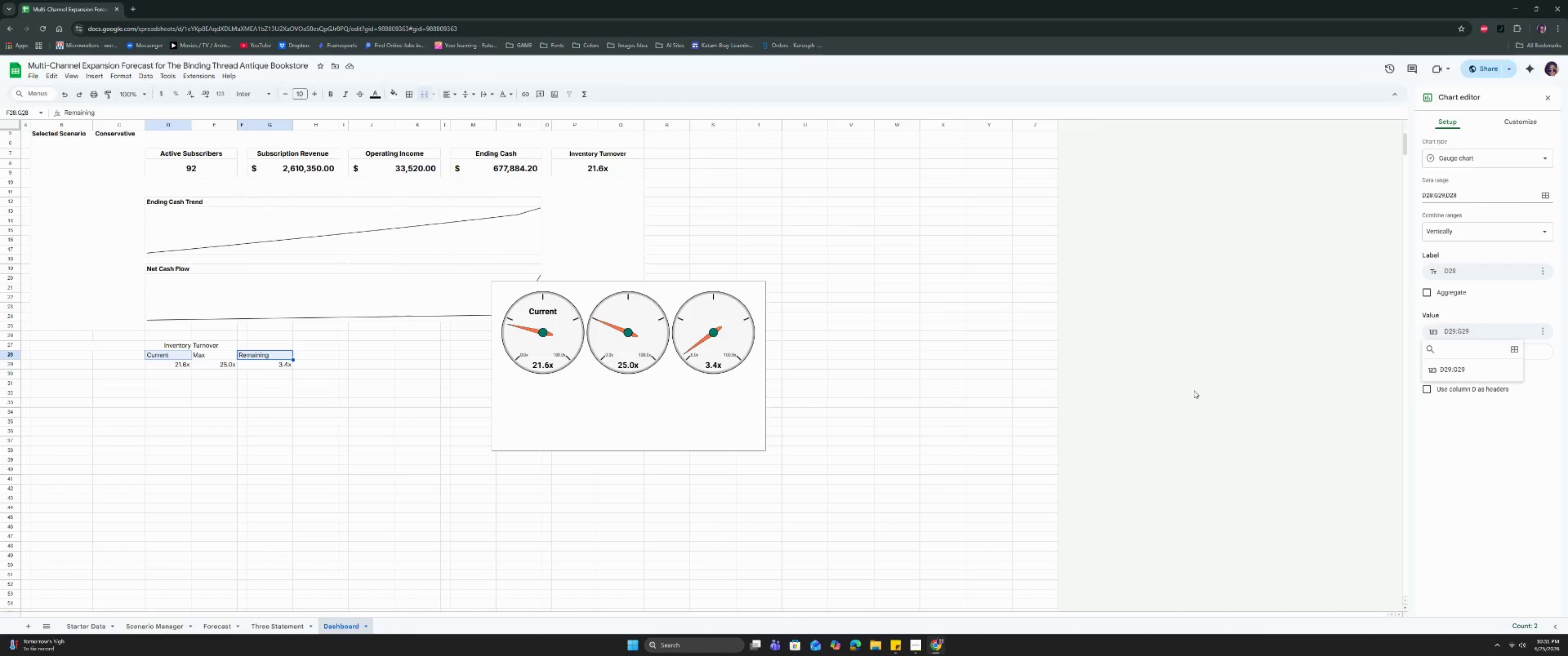 
key(Control+Z)
 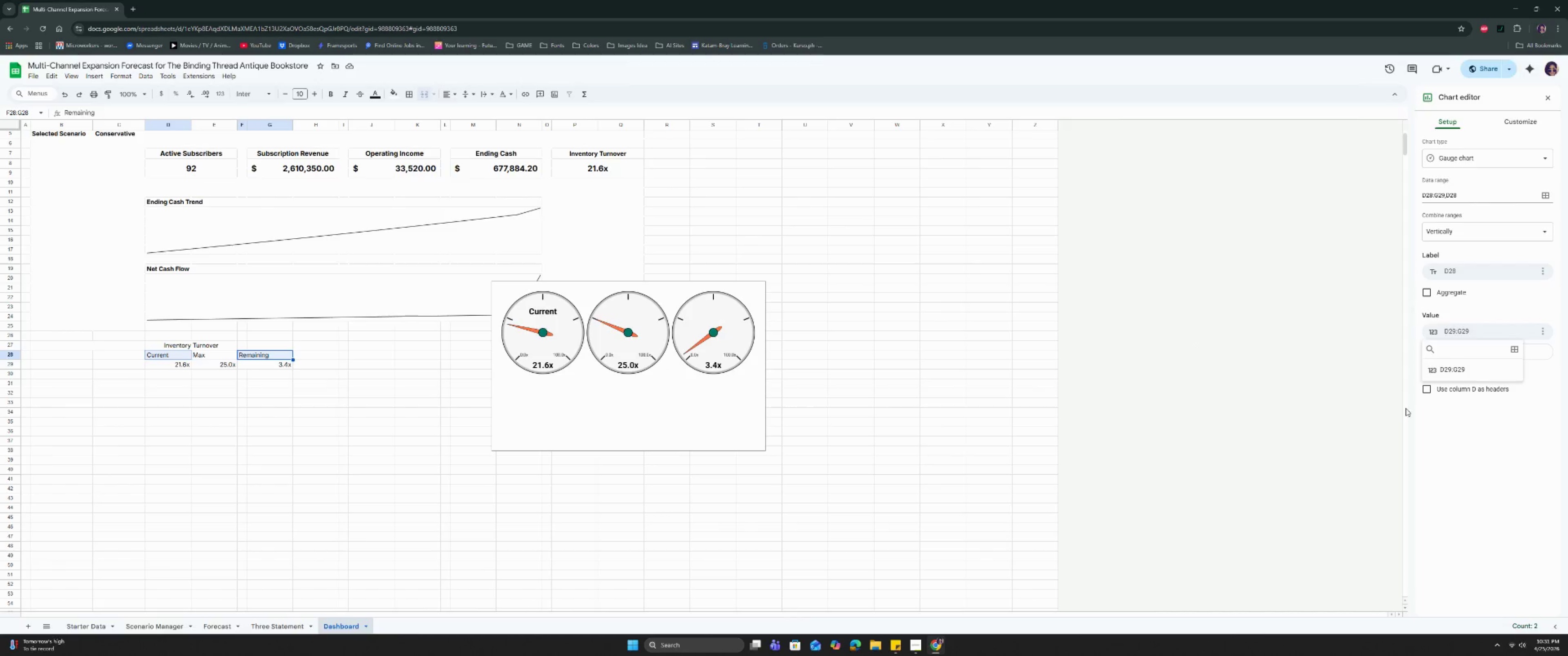 
left_click_drag(start_coordinate=[1304, 438], to_coordinate=[1300, 438])
 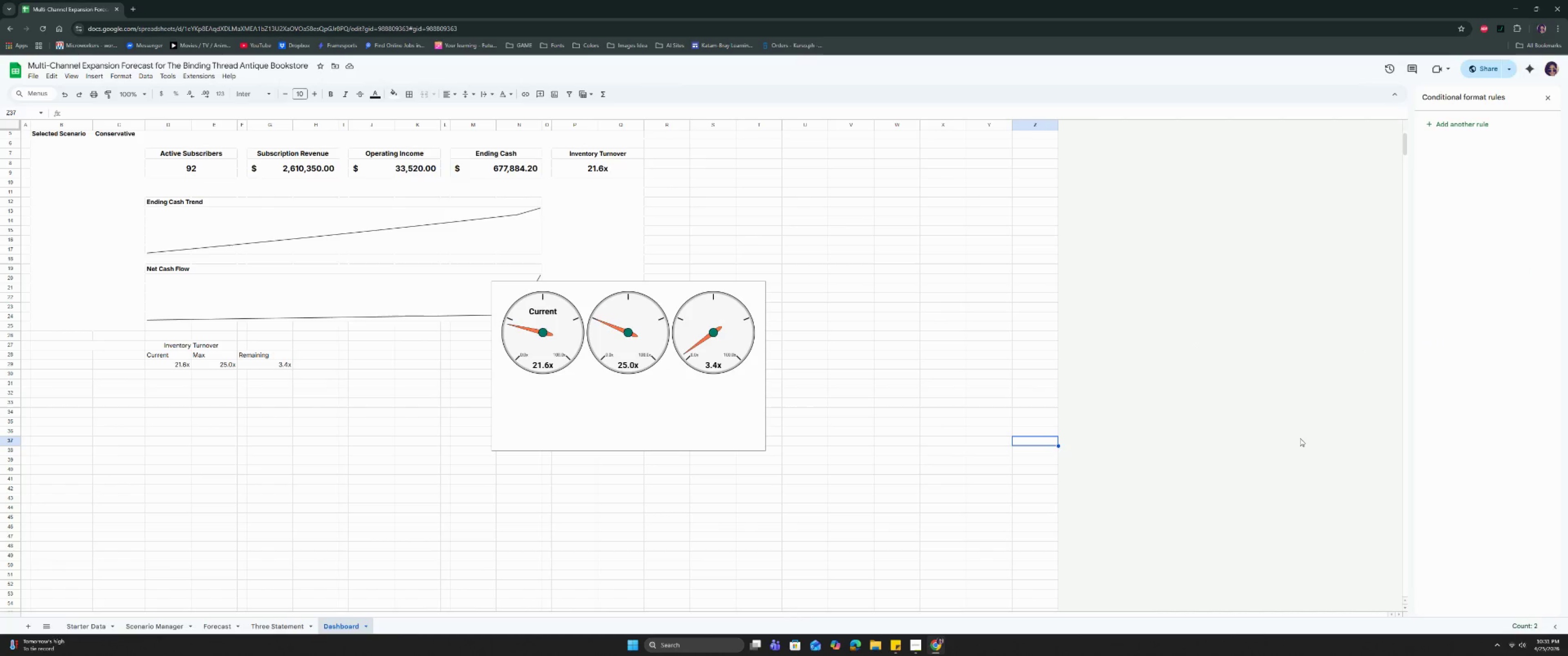 
key(Control+Z)
 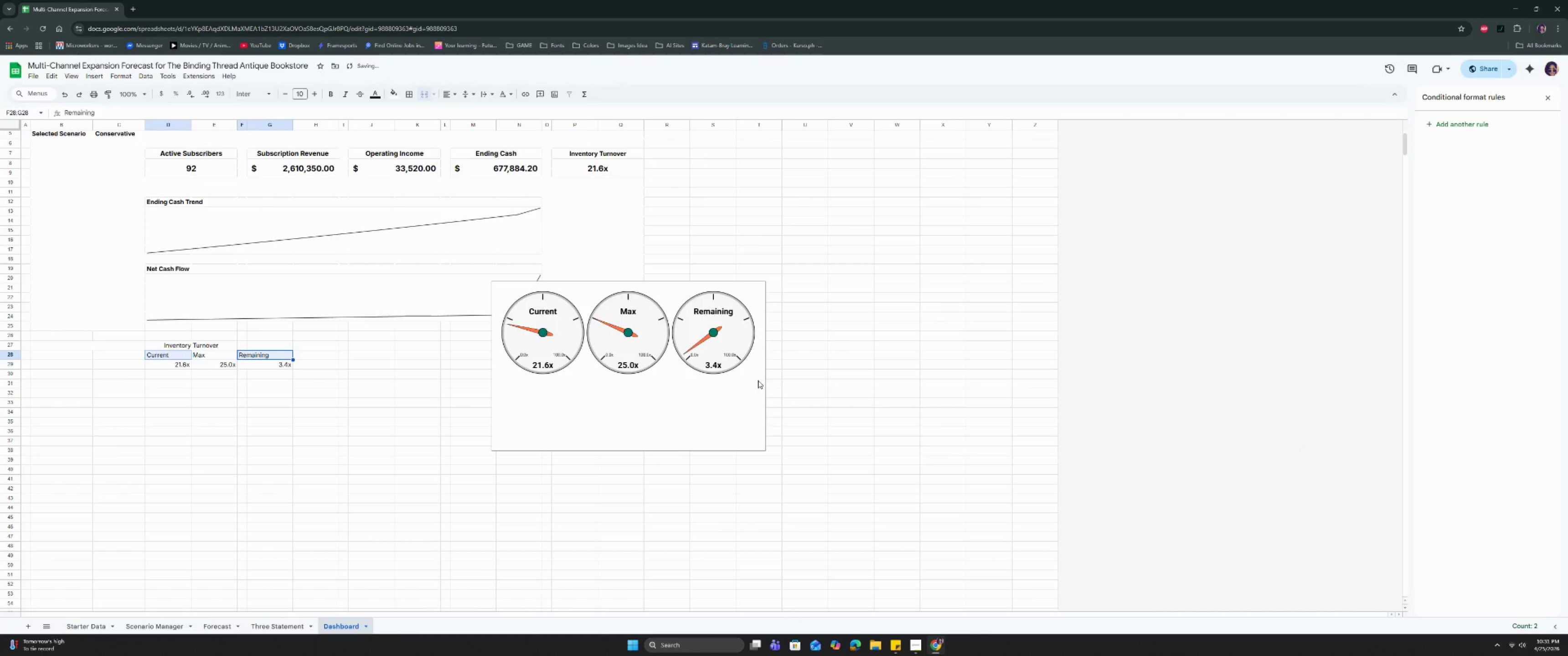 
left_click([680, 374])
 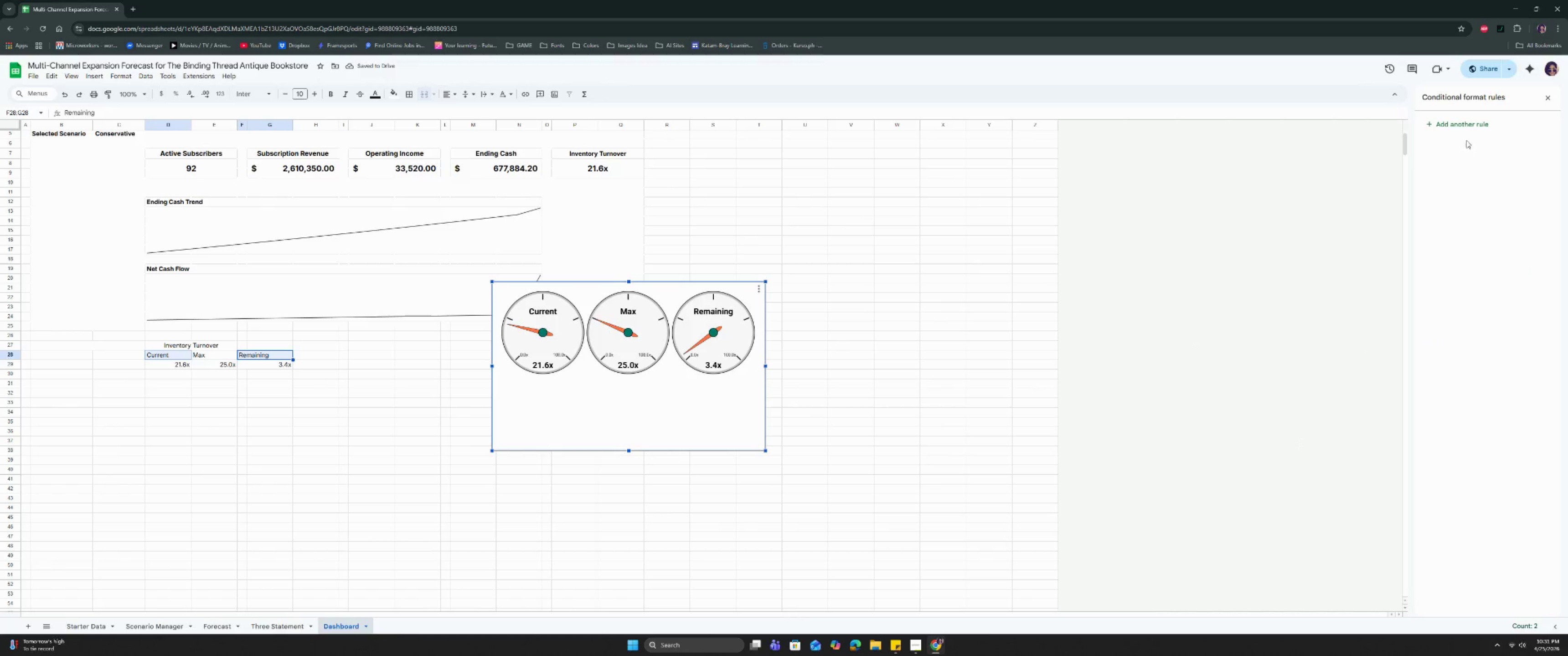 
left_click([631, 383])
 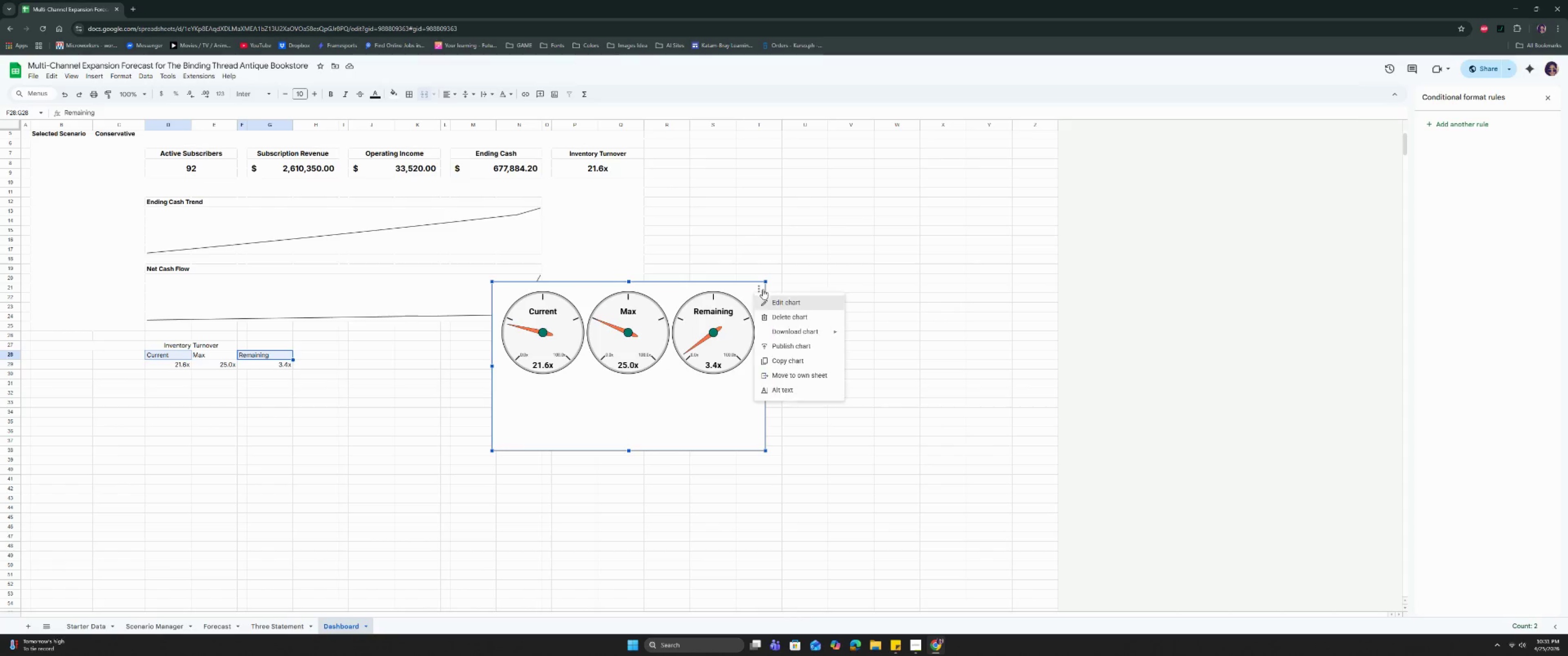 
double_click([783, 305])
 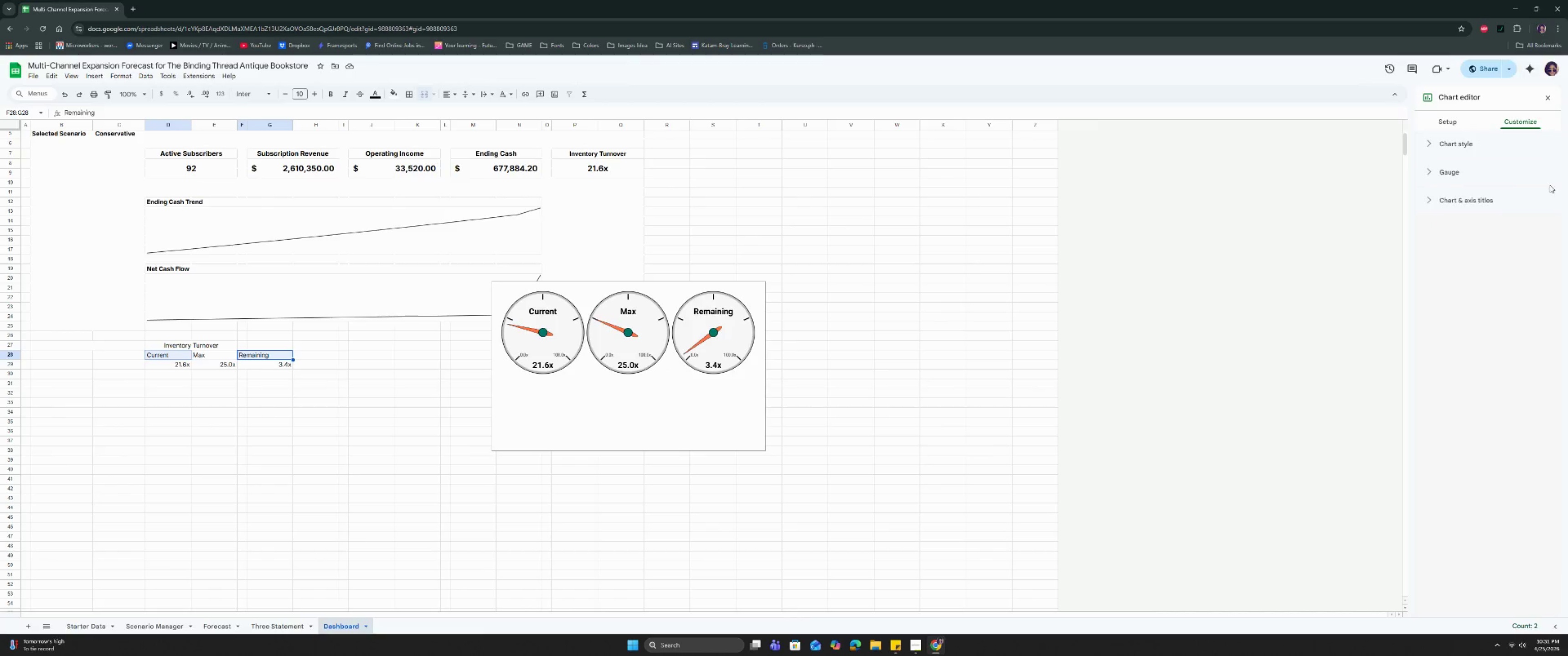 
left_click([1446, 149])
 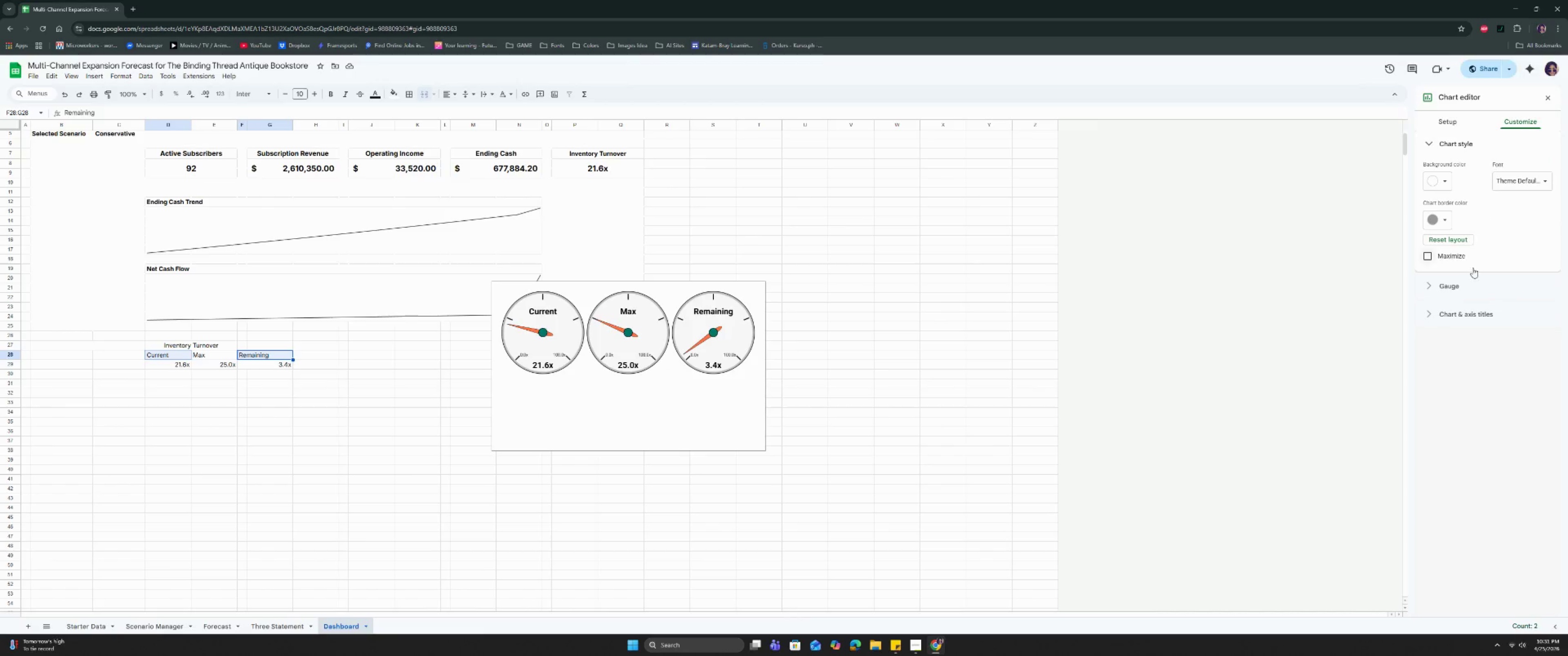 
left_click([1438, 284])
 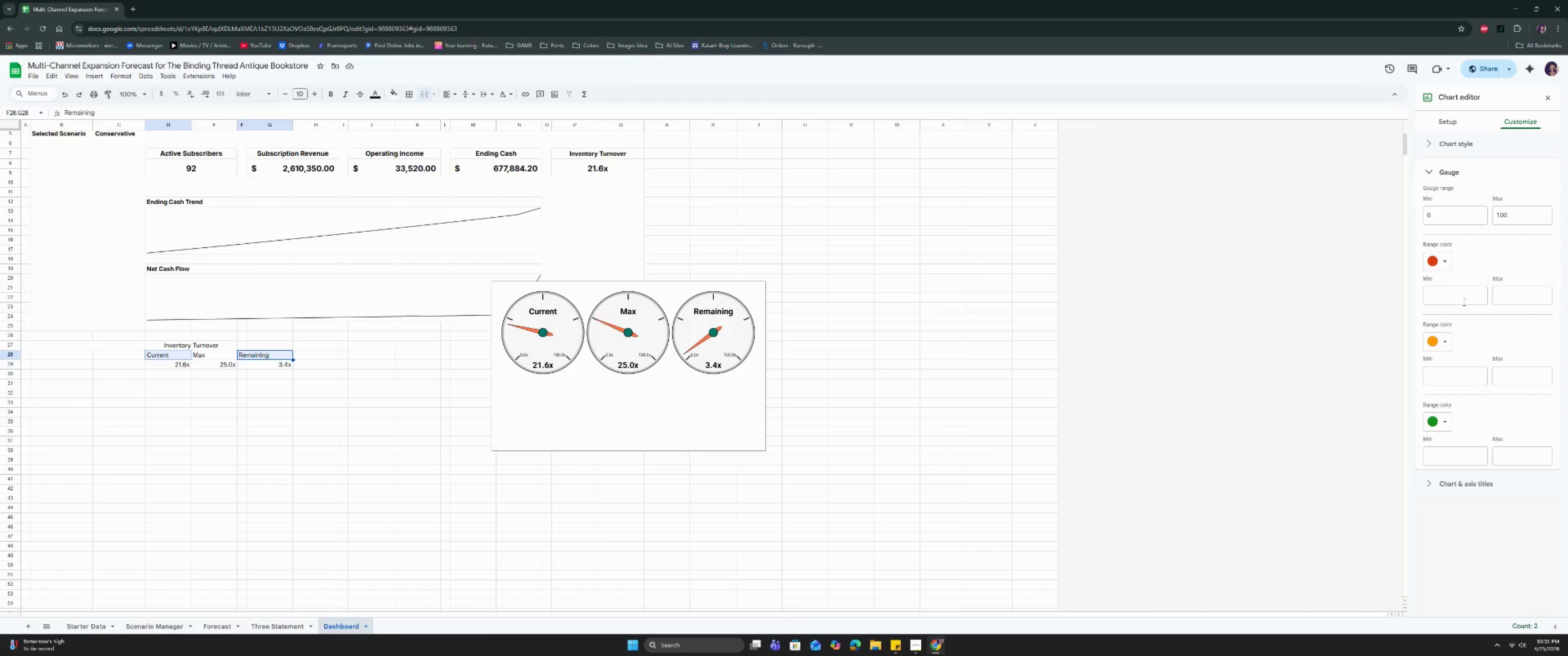 
left_click([1519, 295])
 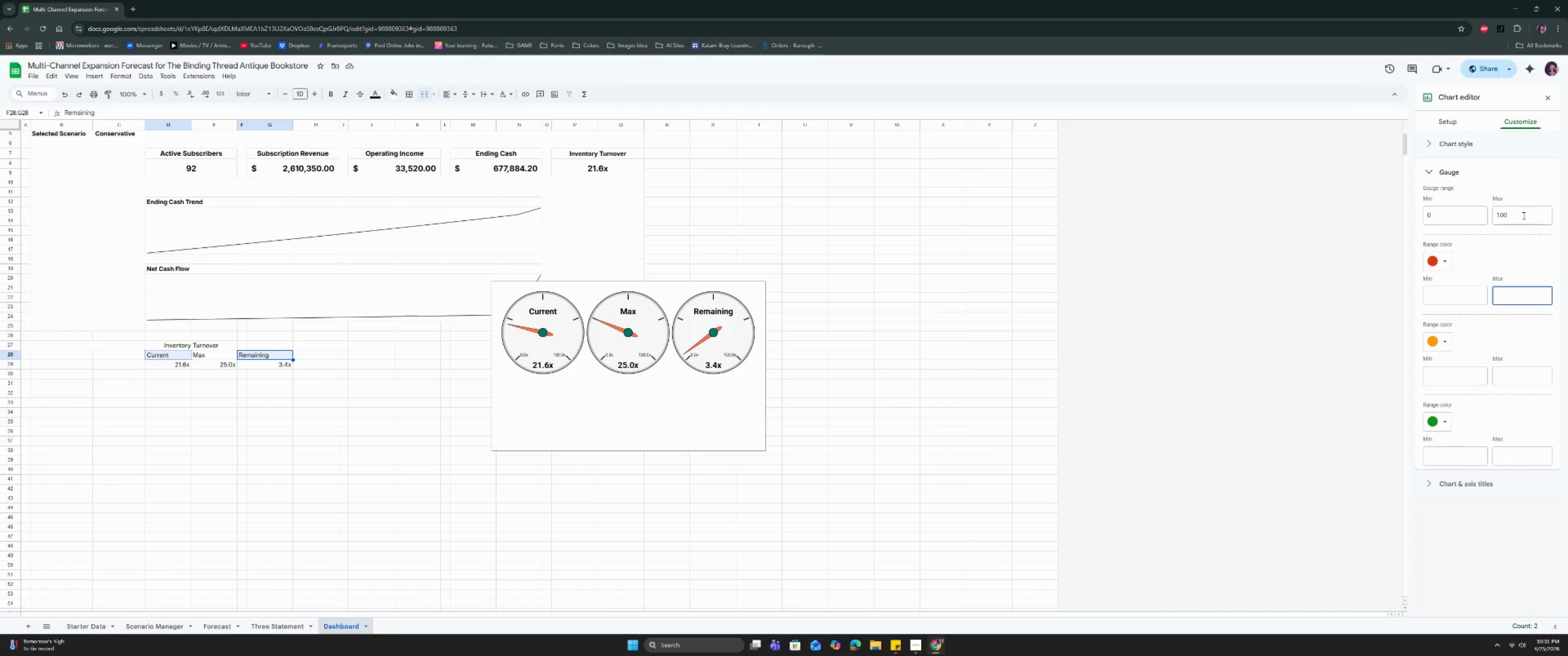 
double_click([1523, 215])
 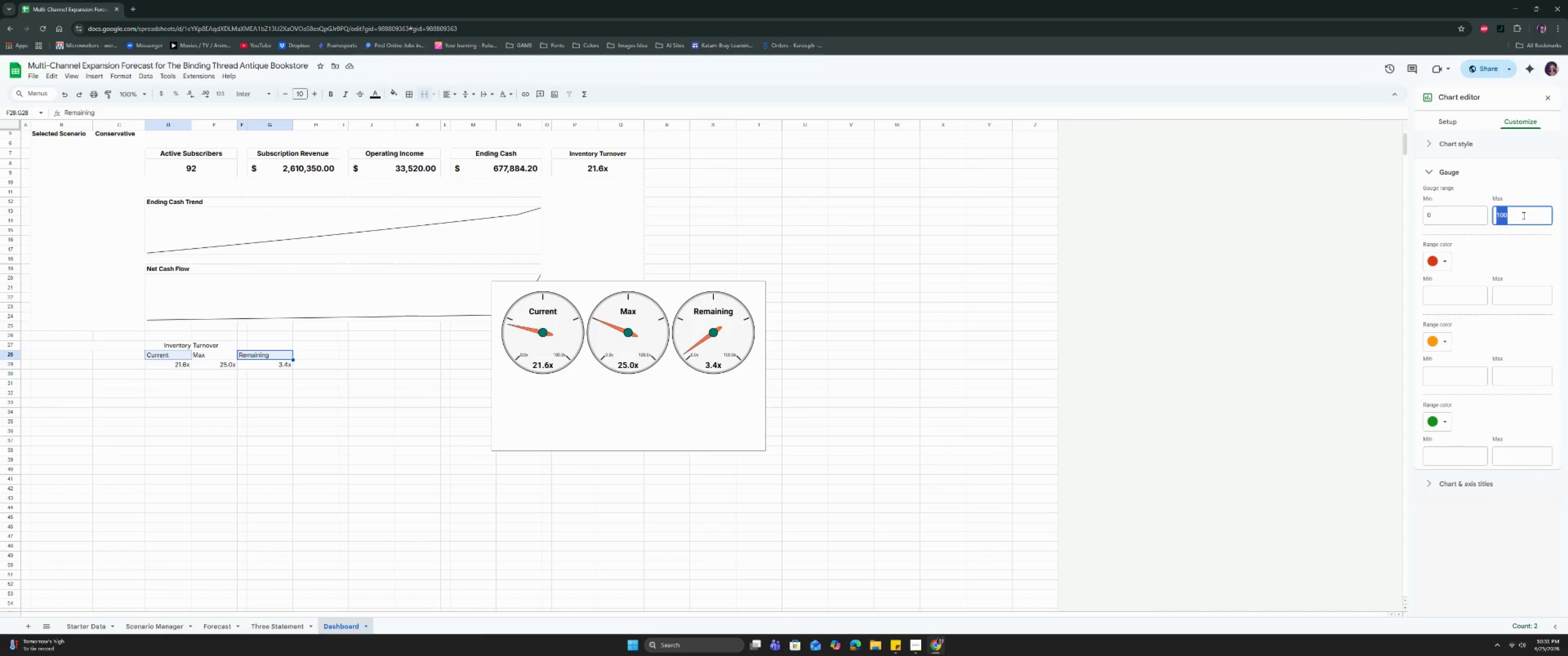 
hold_key(key=2, duration=0.34)
 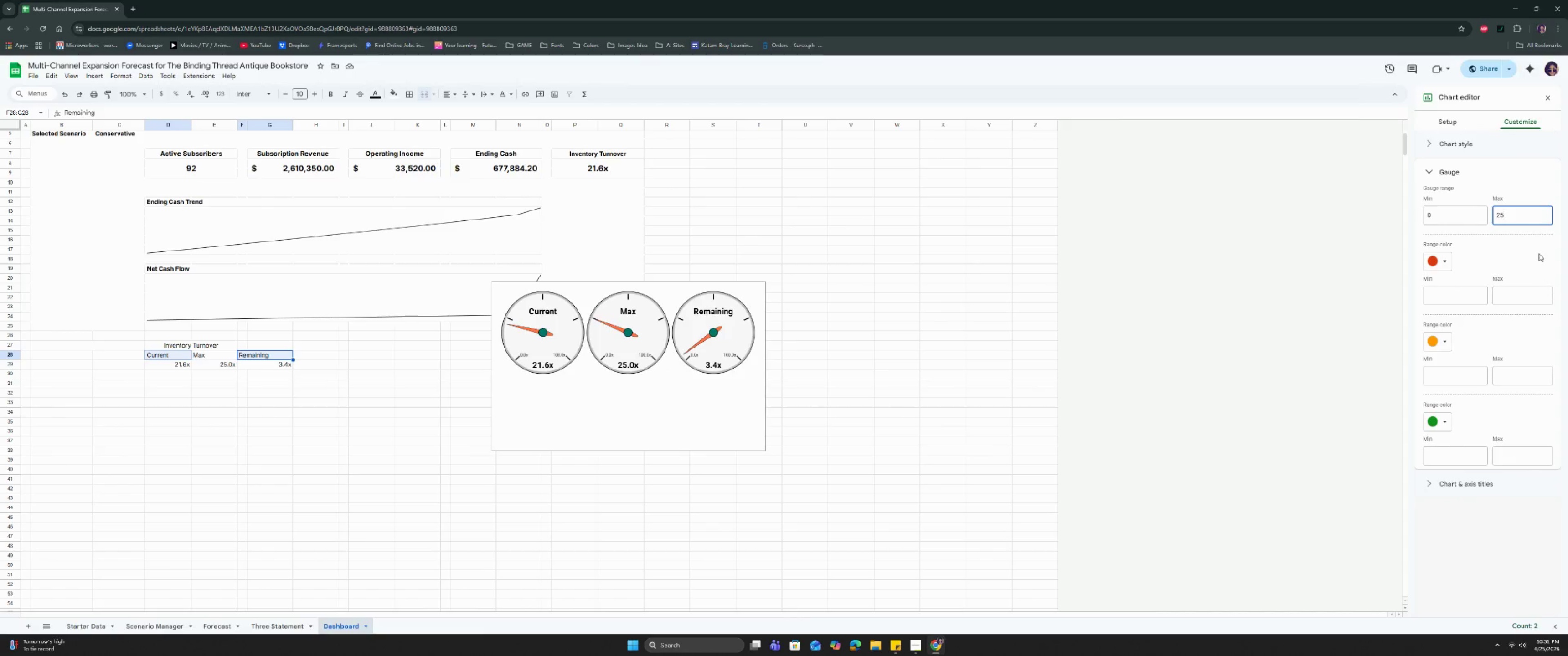 
key(5)
 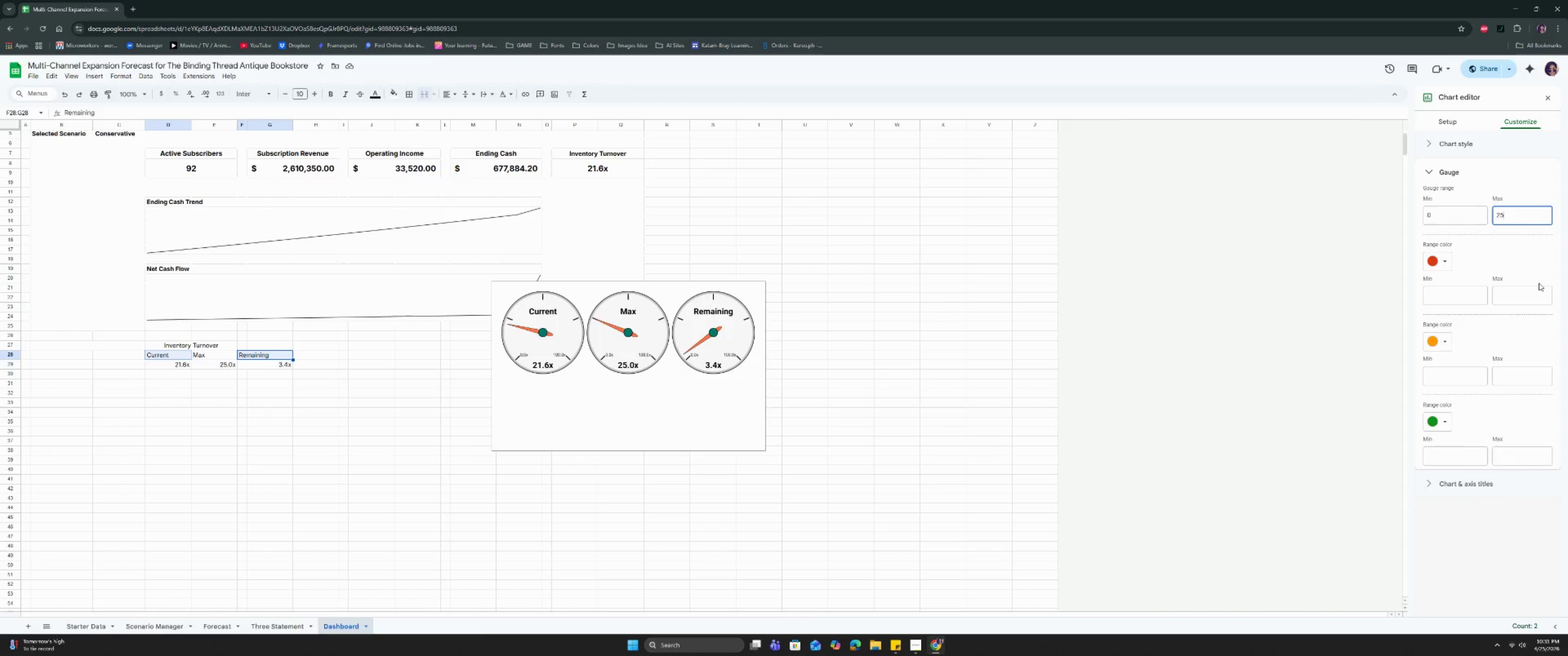 
left_click([1538, 251])
 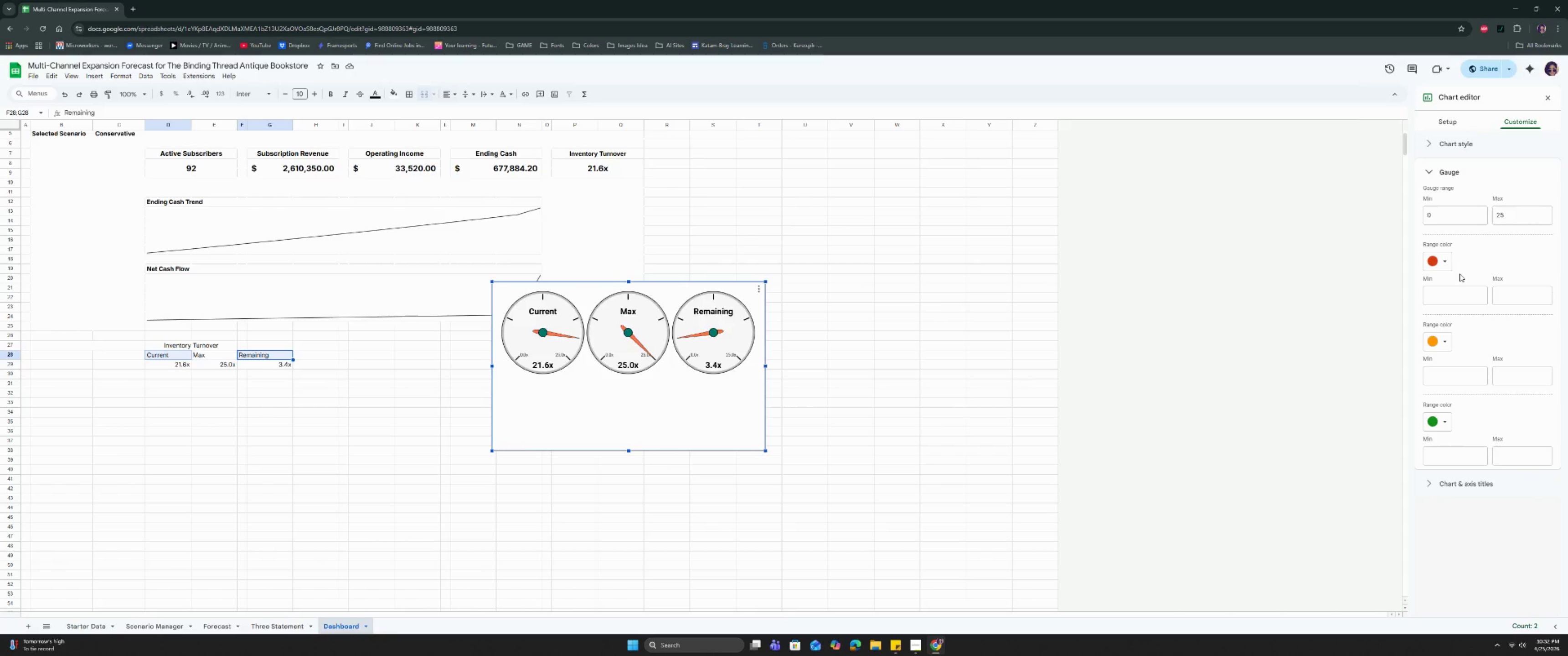 
wait(43.13)
 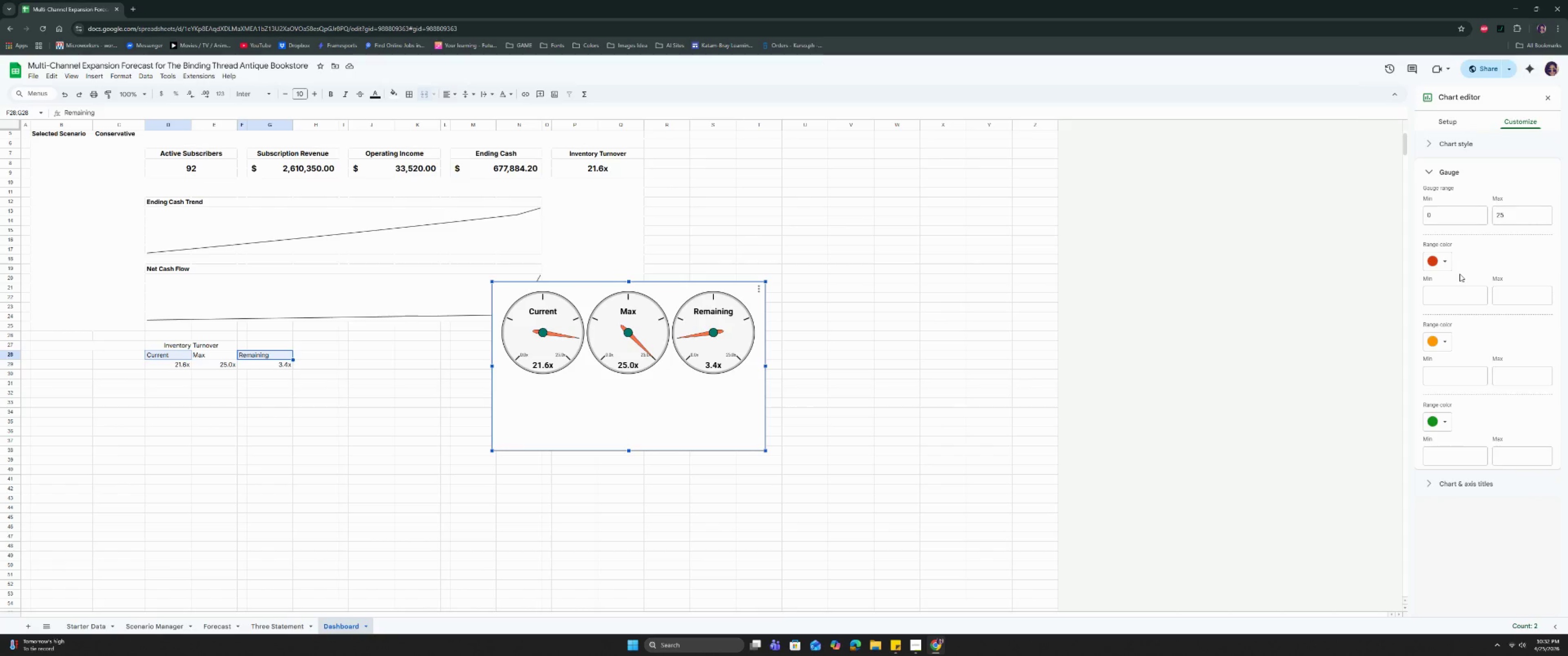 
left_click([227, 355])
 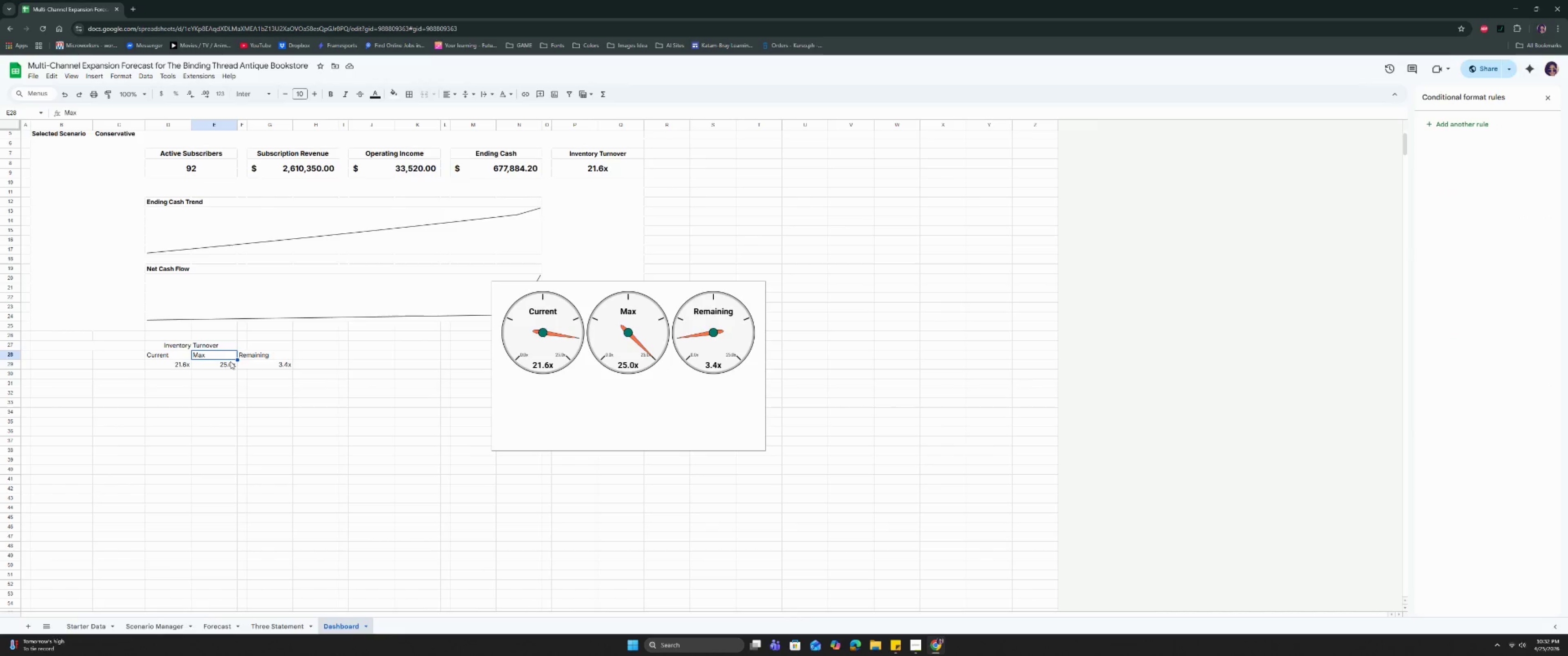 
key(Control+C)
 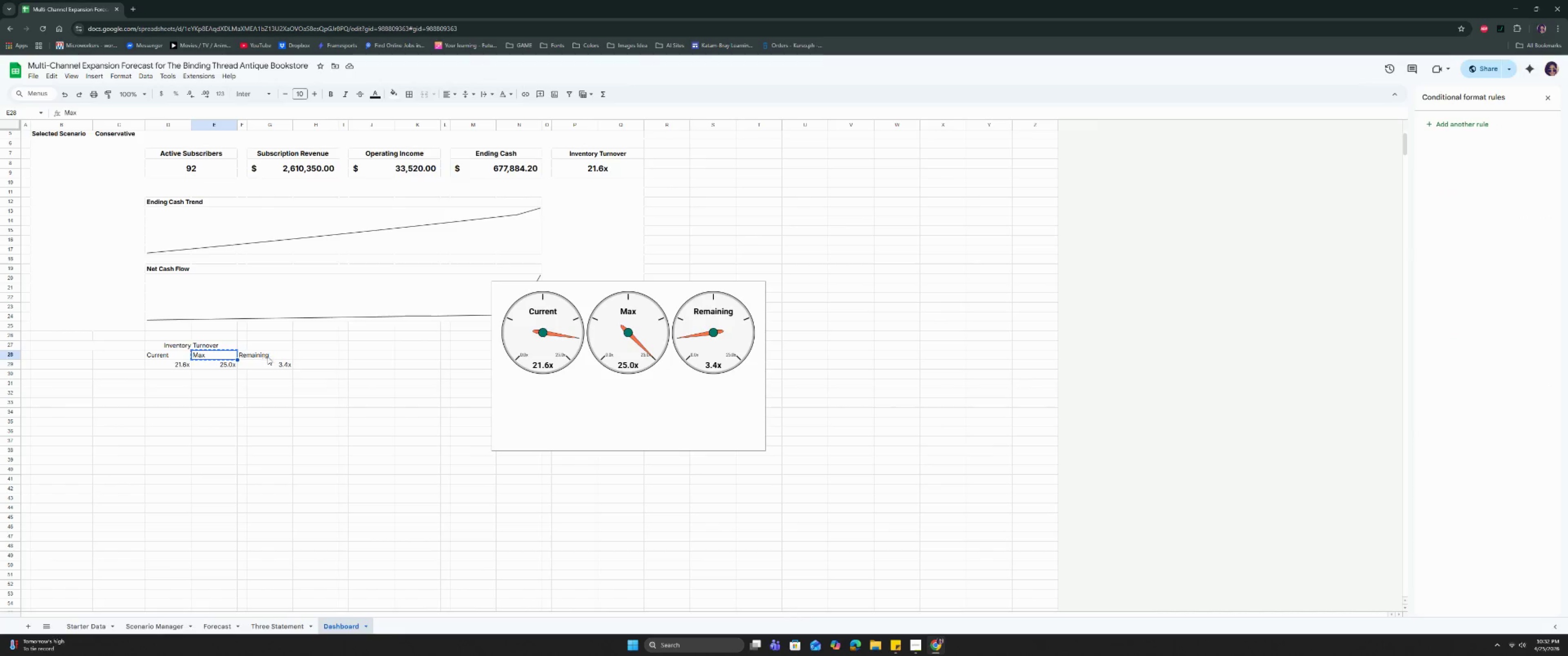 
key(Control+C)
 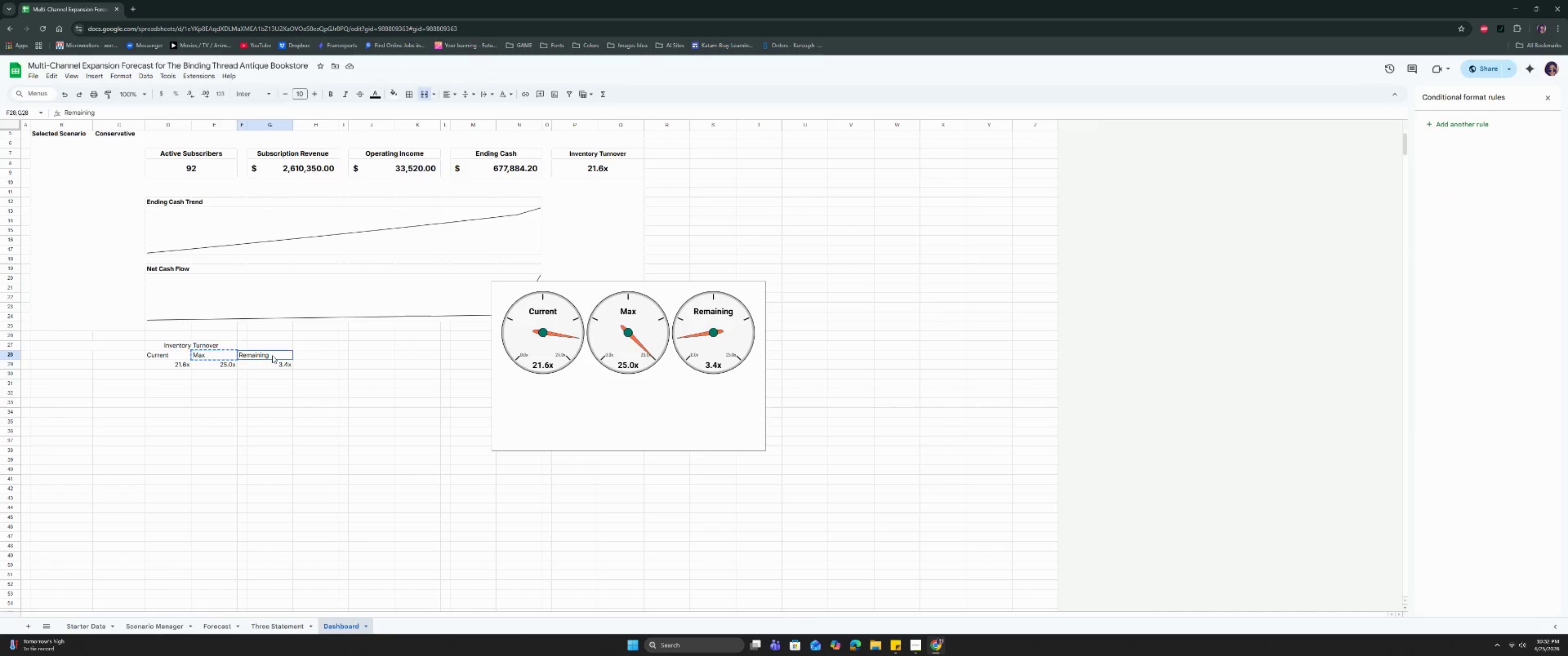 
left_click([272, 355])
 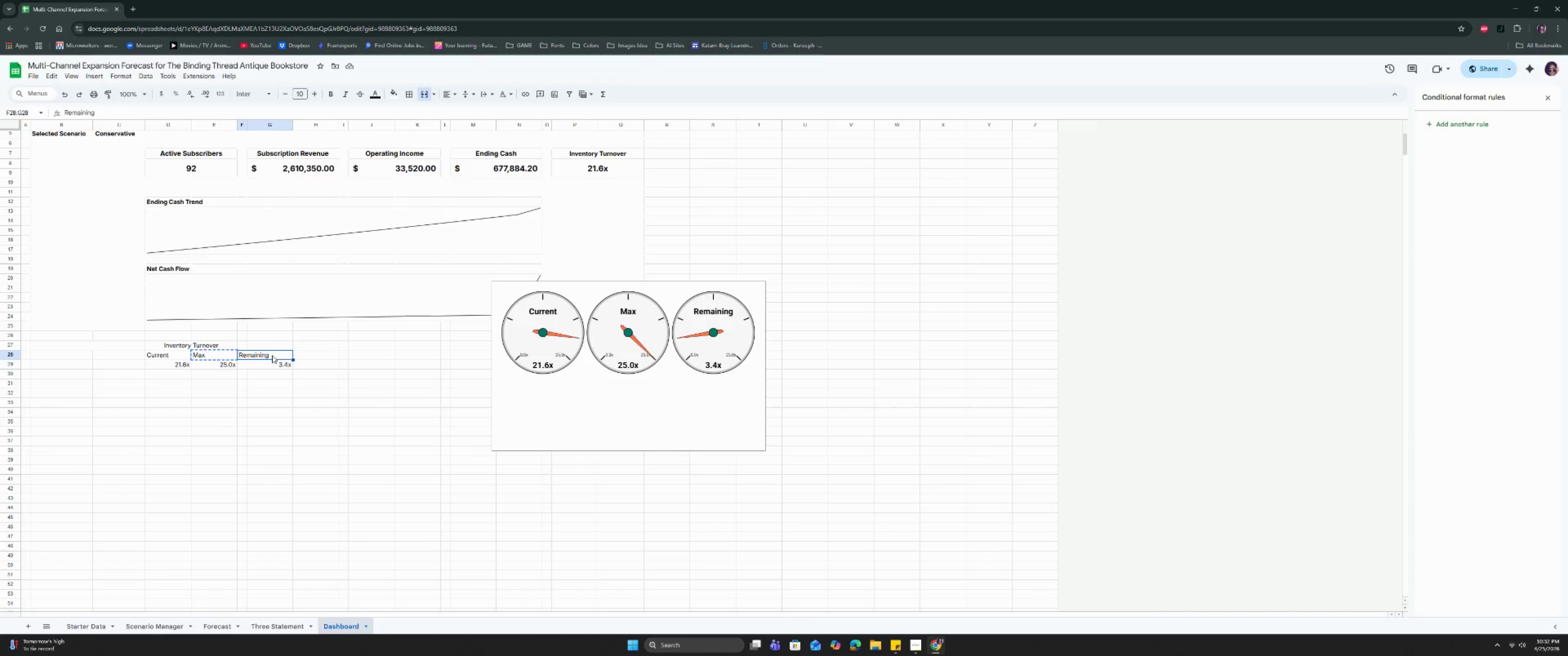 
key(Control+V)
 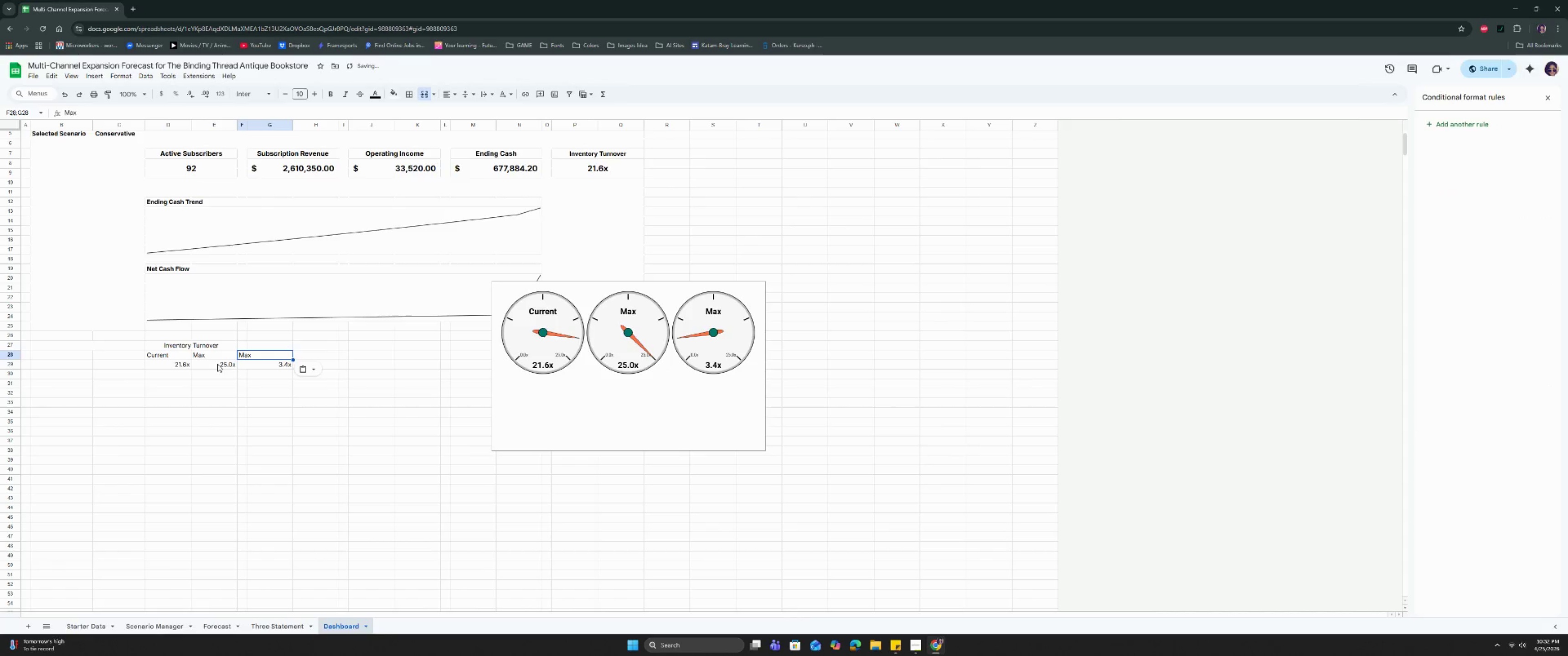 
left_click([219, 362])
 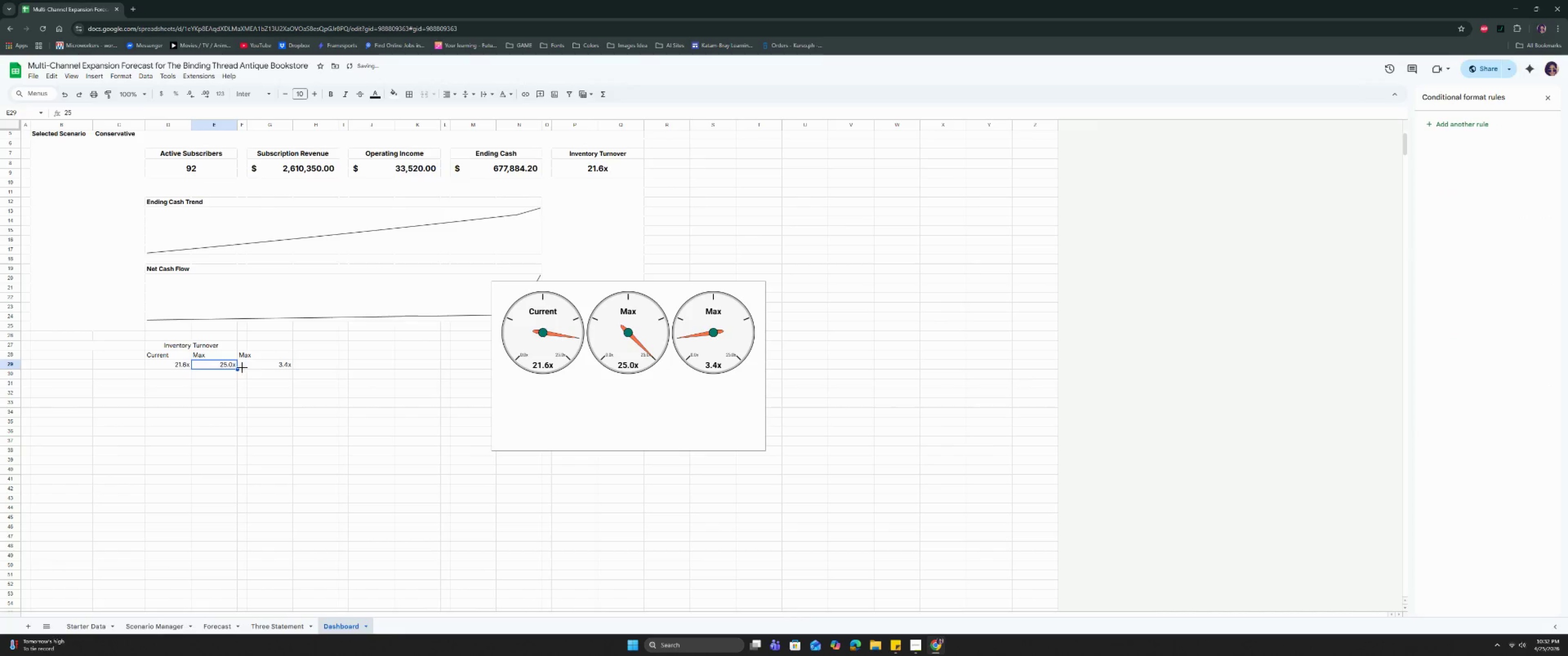 
key(Control+C)
 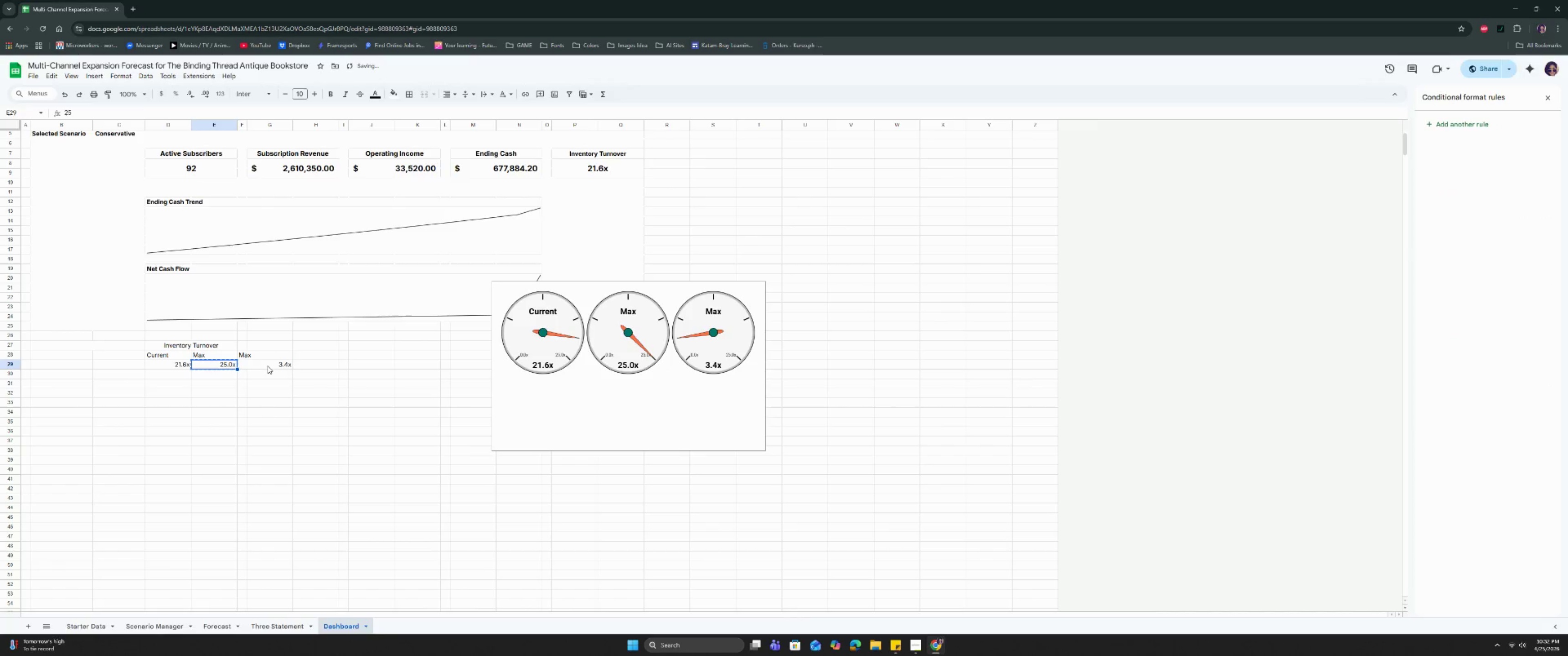 
key(Control+C)
 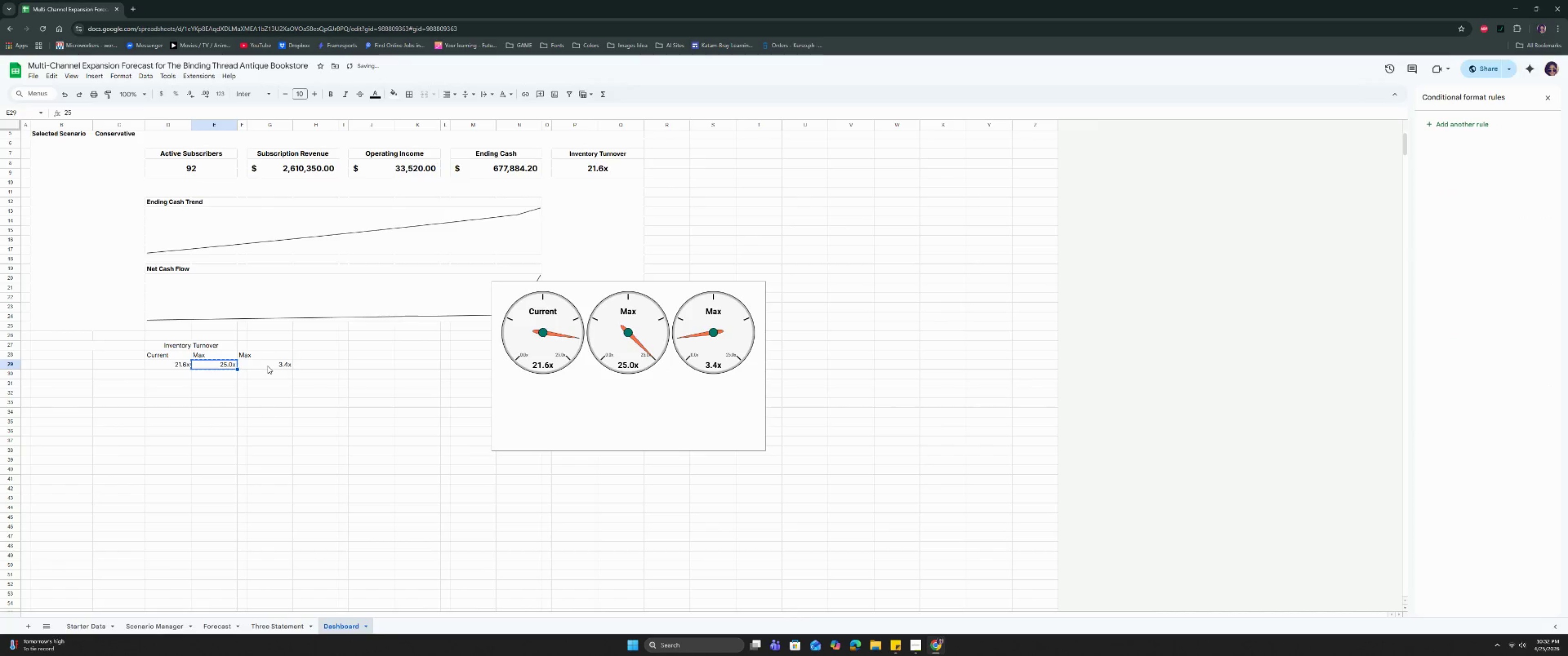 
key(Control+C)
 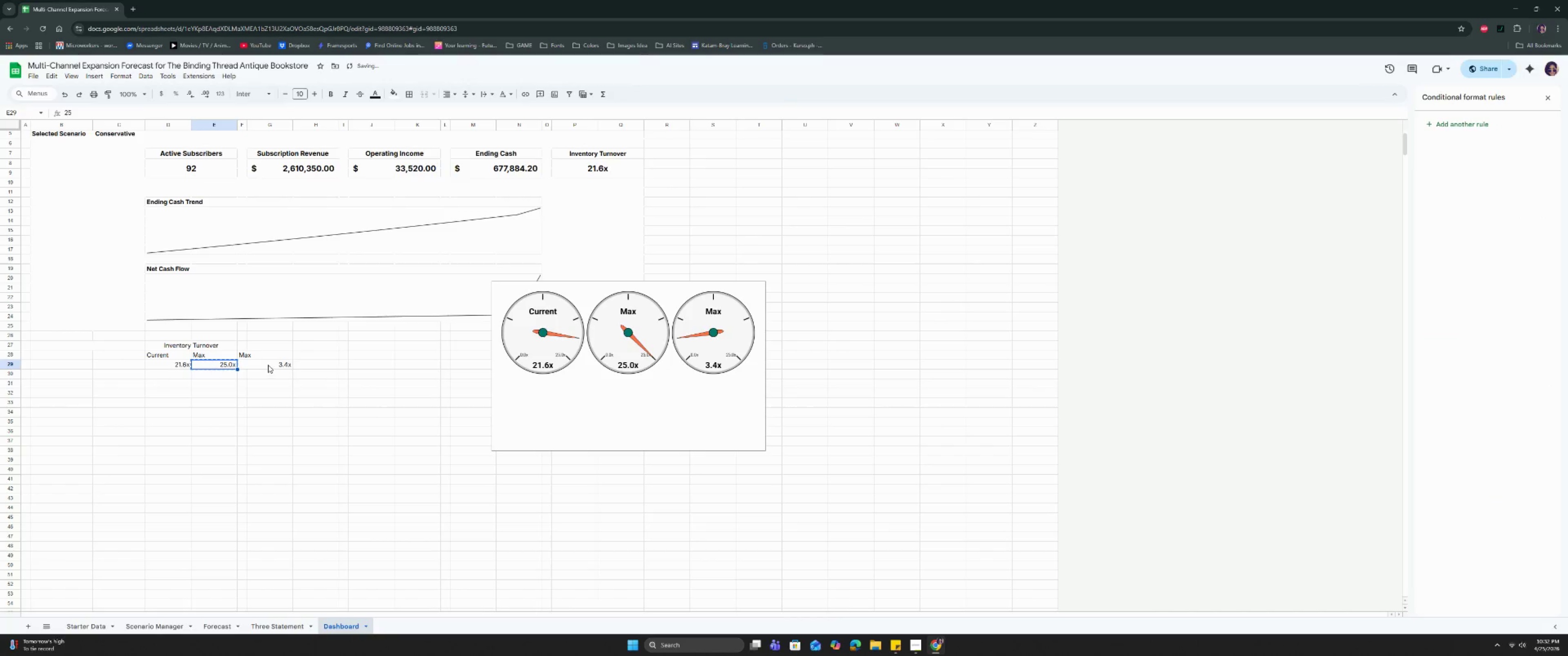 
key(Control+C)
 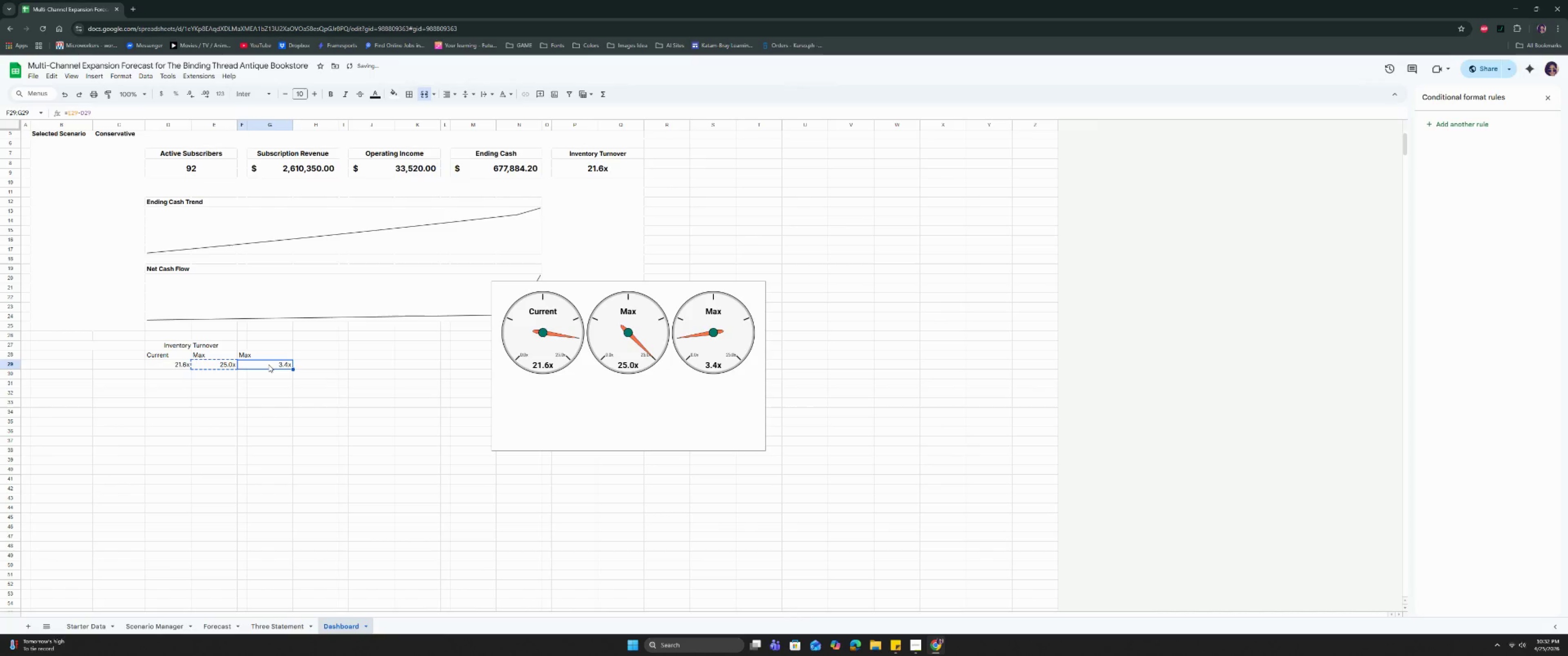 
double_click([268, 364])
 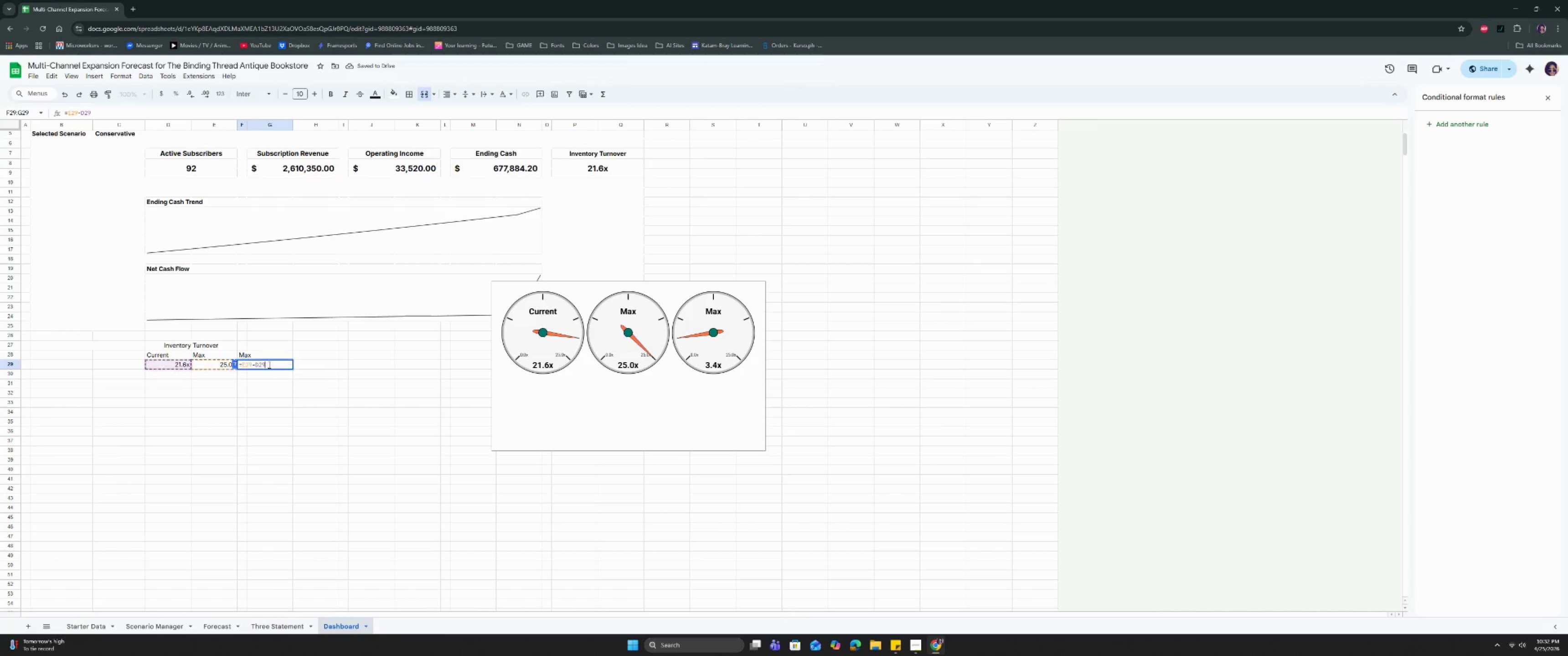 
key(Control+A)
 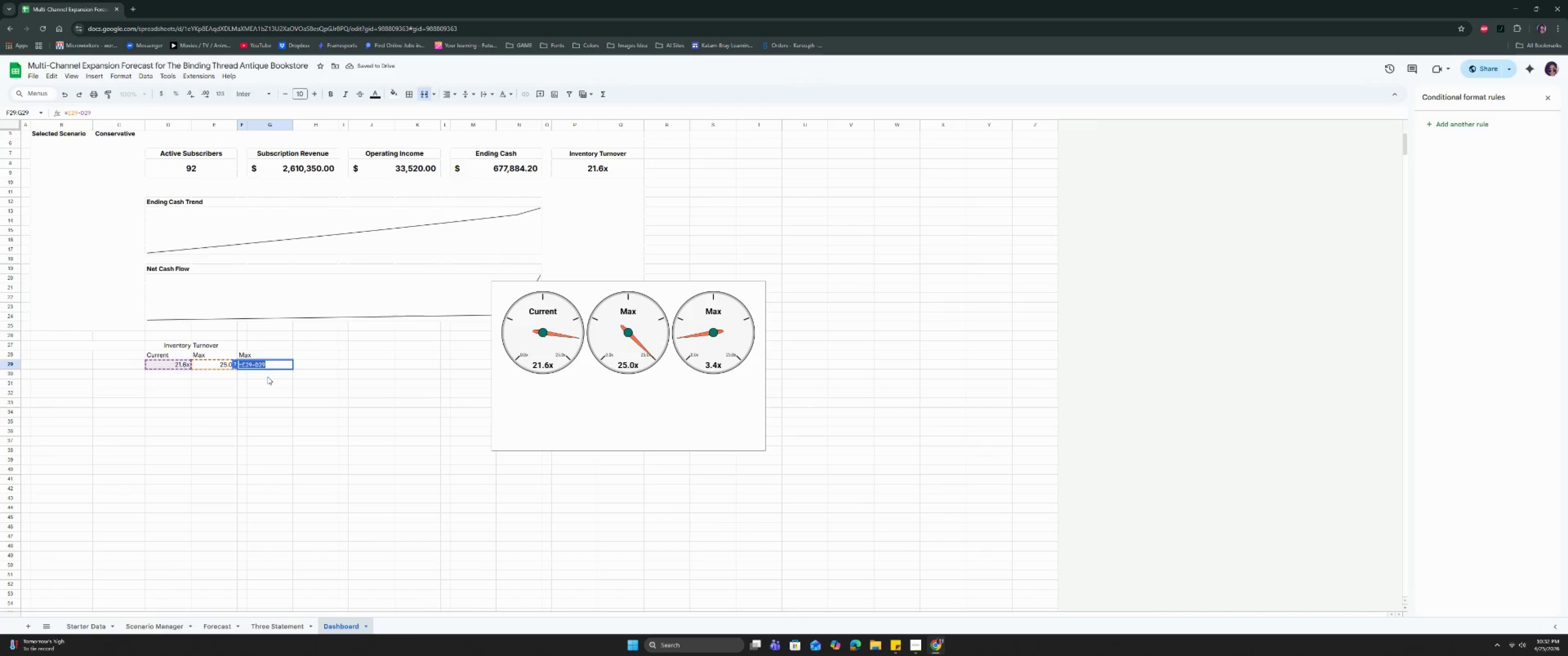 
key(Control+V)
 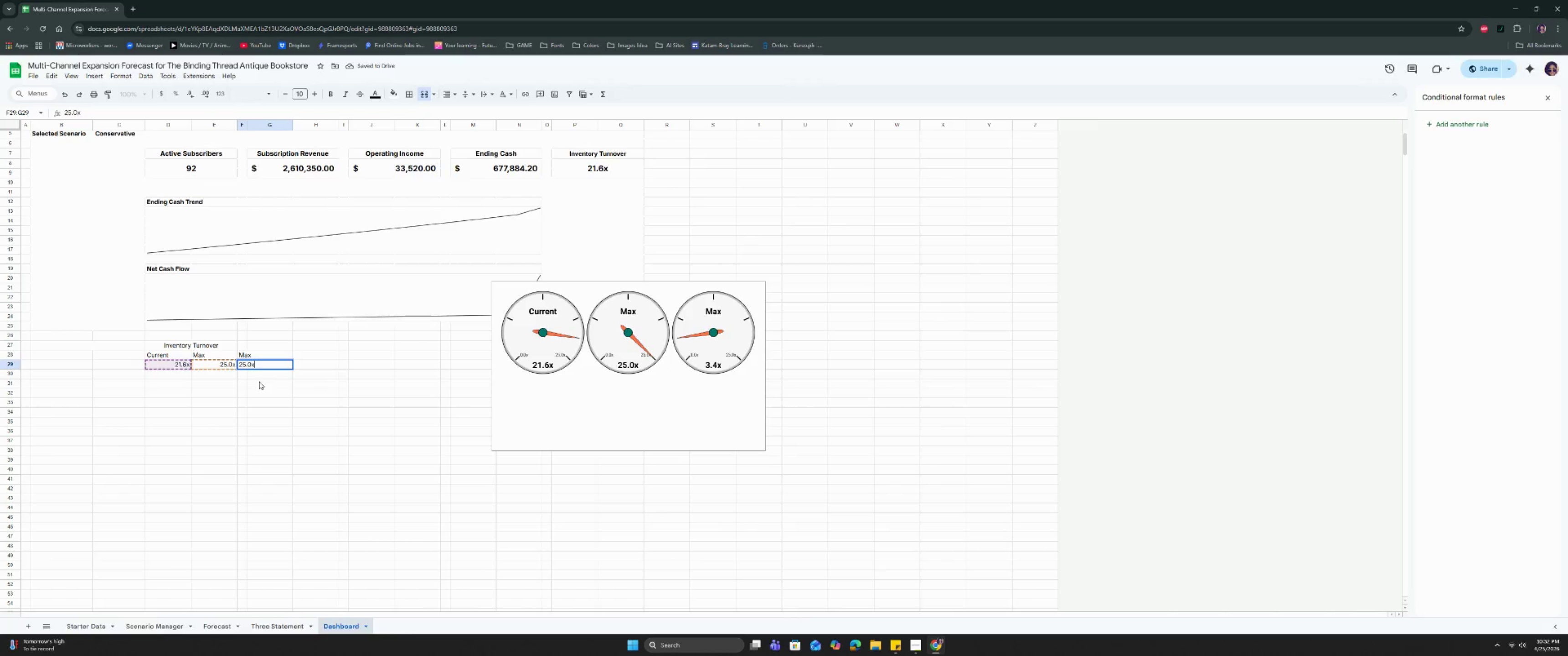 
left_click([259, 381])
 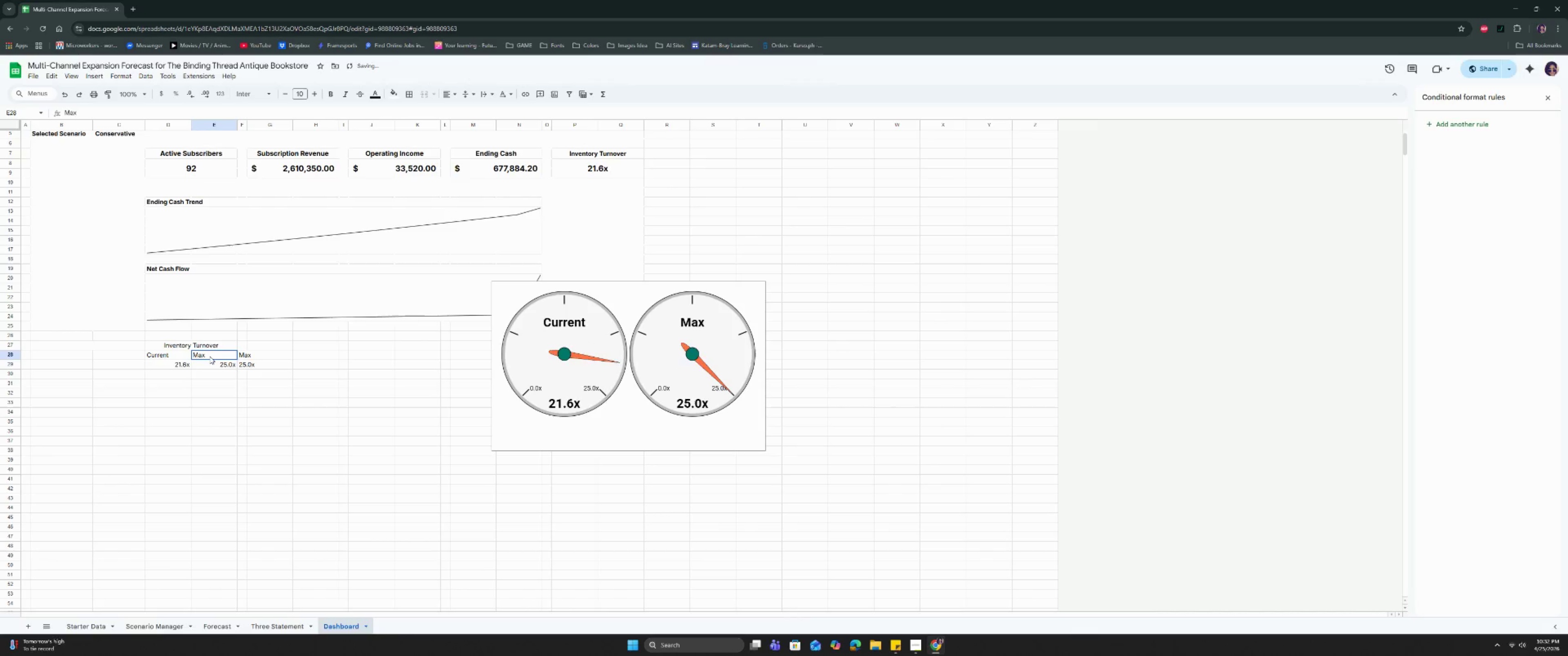 
double_click([210, 356])
 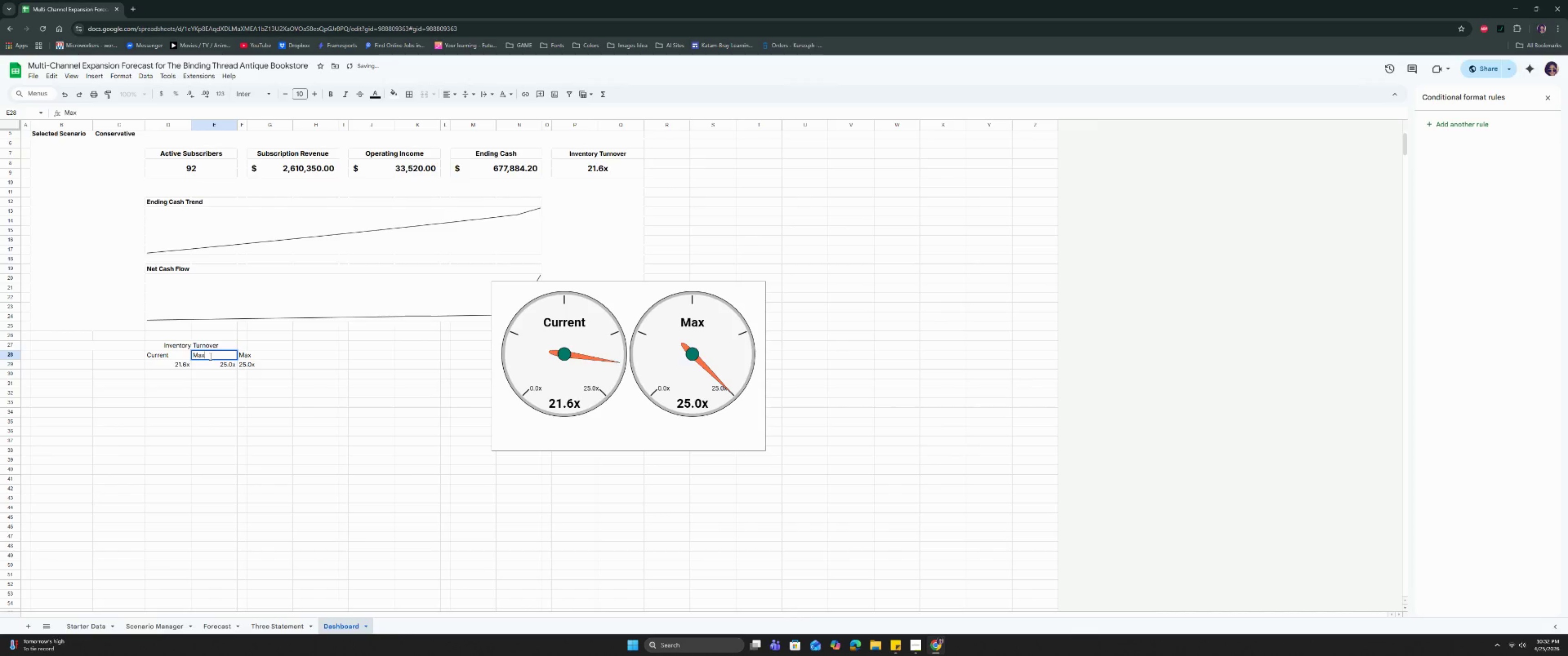 
type(R)
key(Backspace)
key(Backspace)
key(Backspace)
key(Backspace)
type(Remaining)
 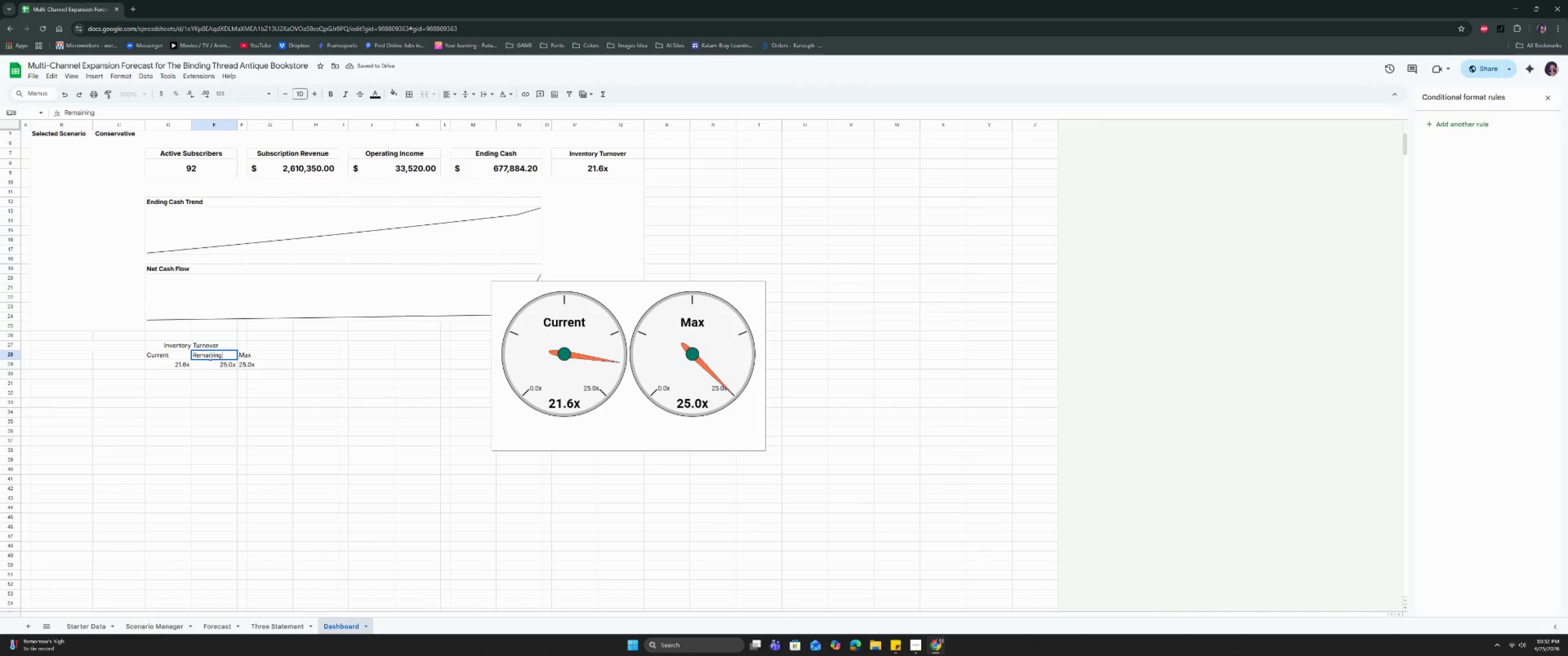 
key(Enter)
 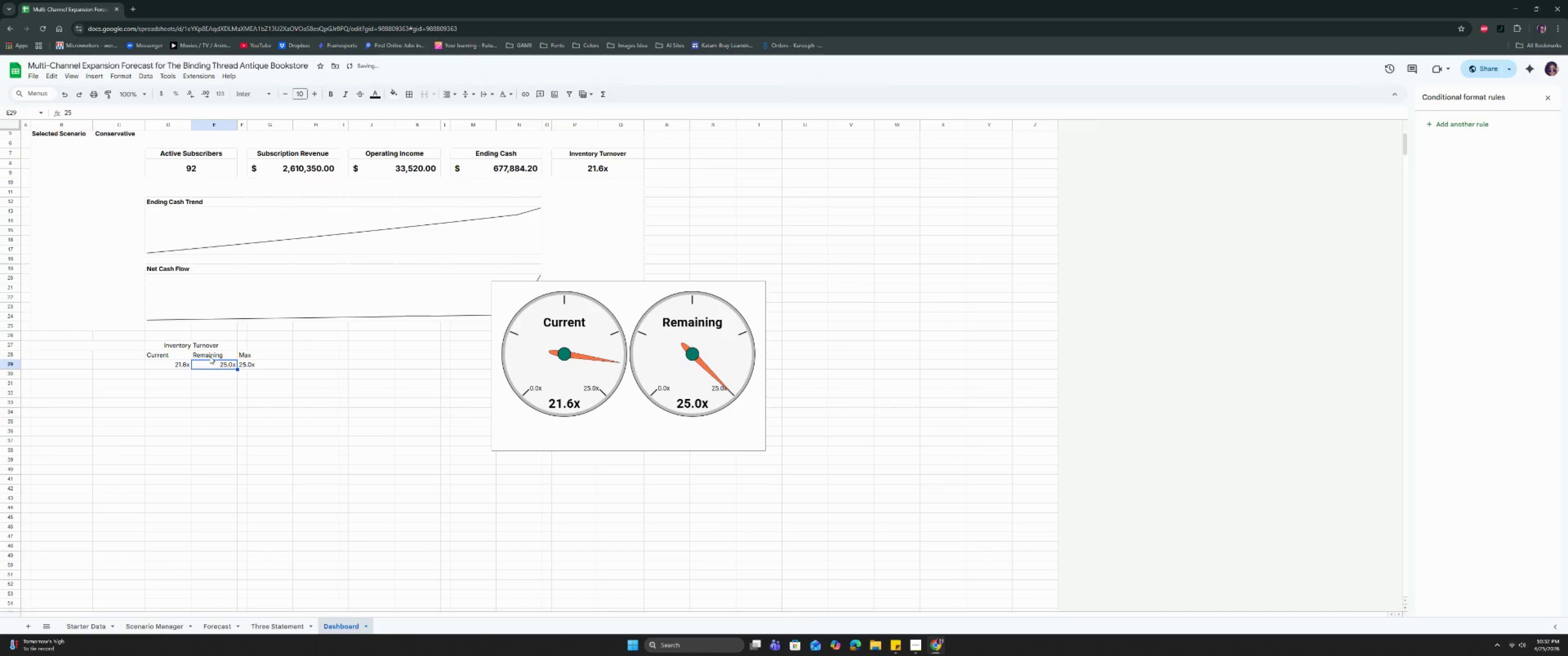 
key(Enter)
 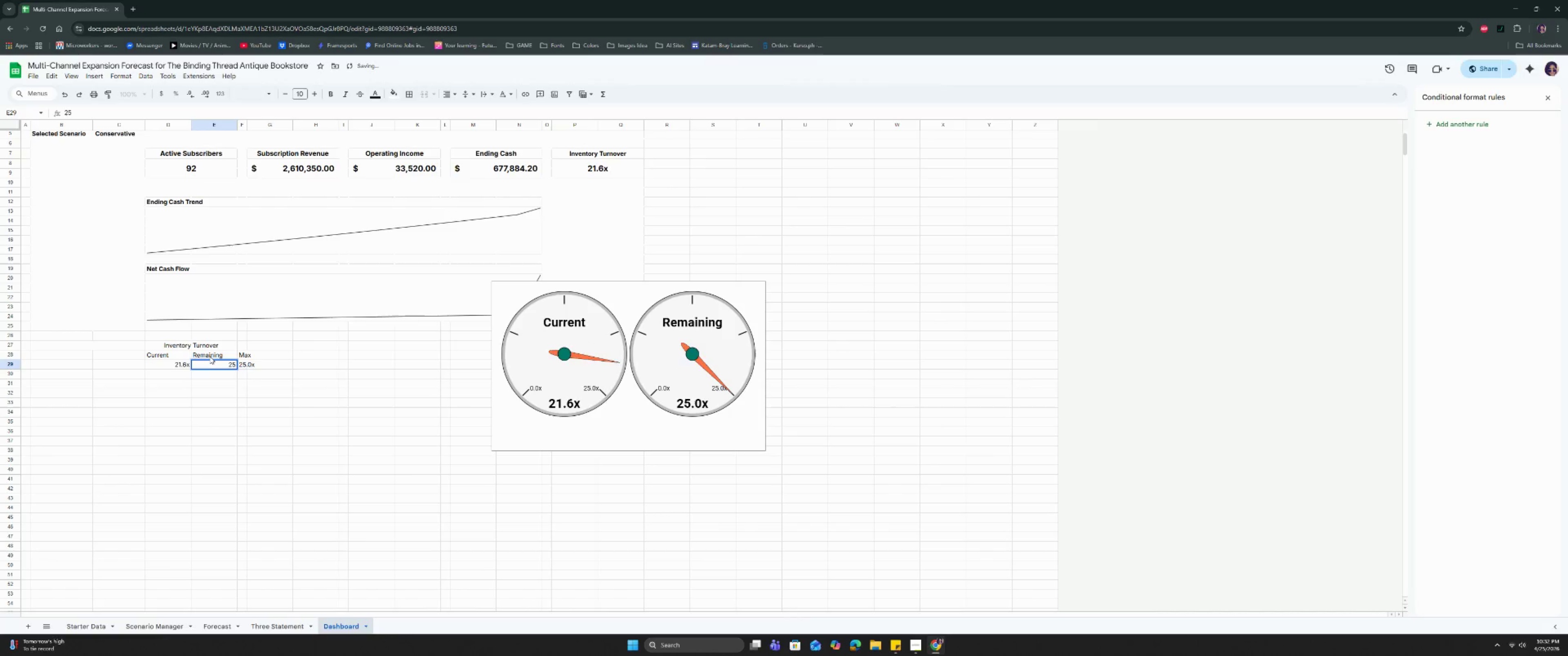 
key(Backspace)
 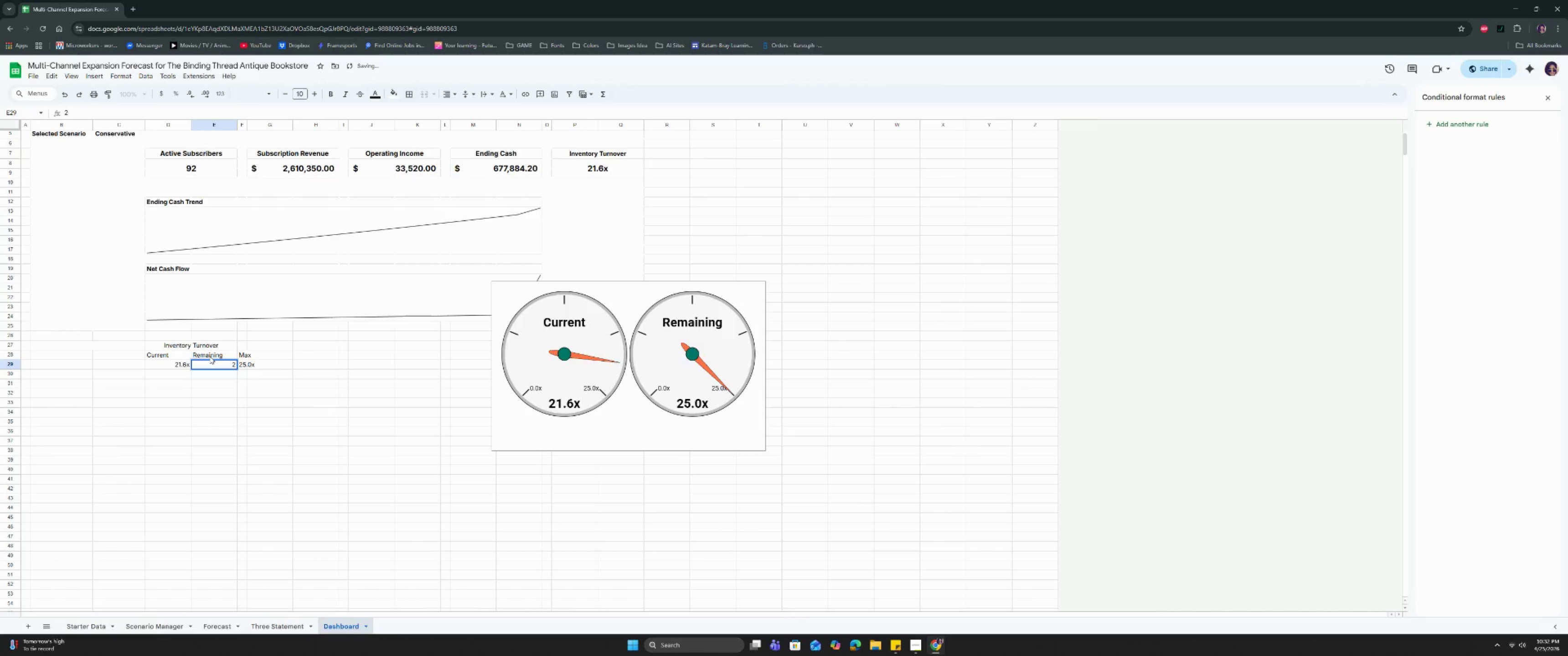 
key(Backspace)
 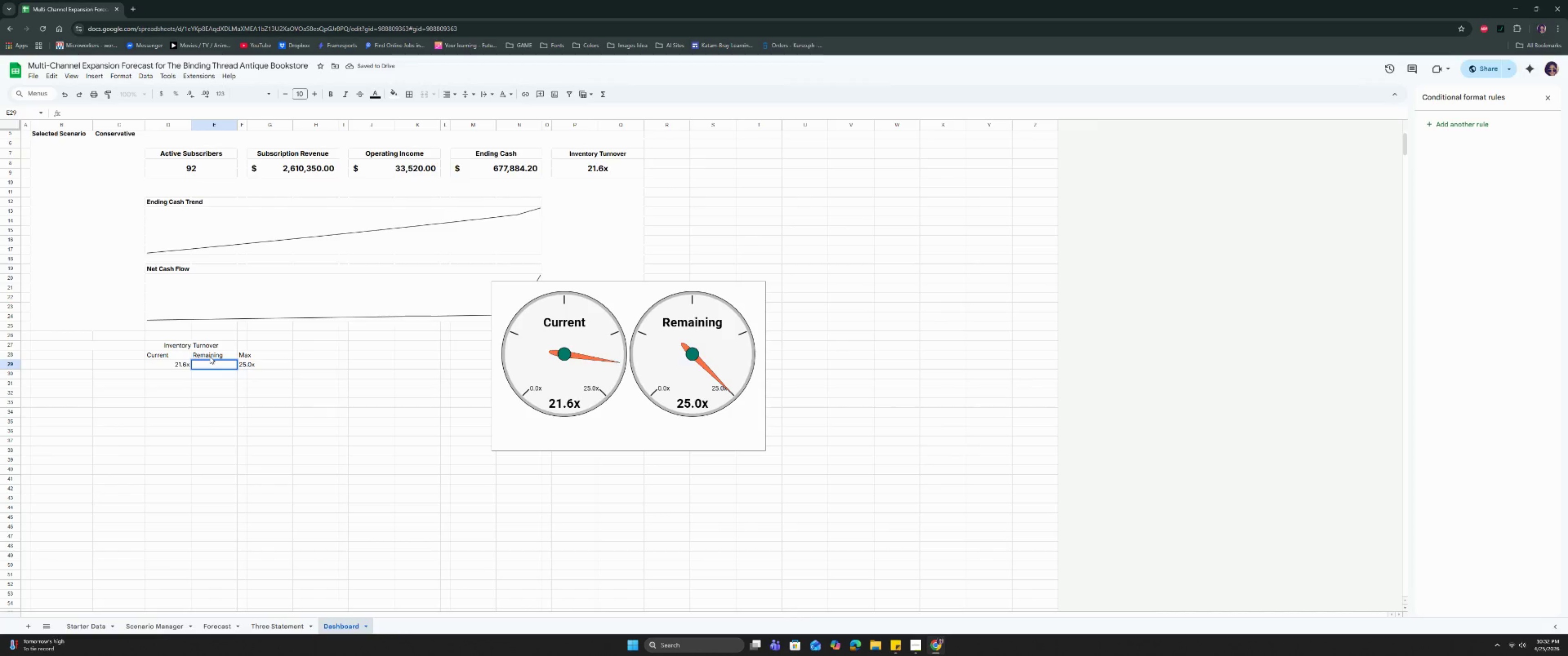 
key(Equal)
 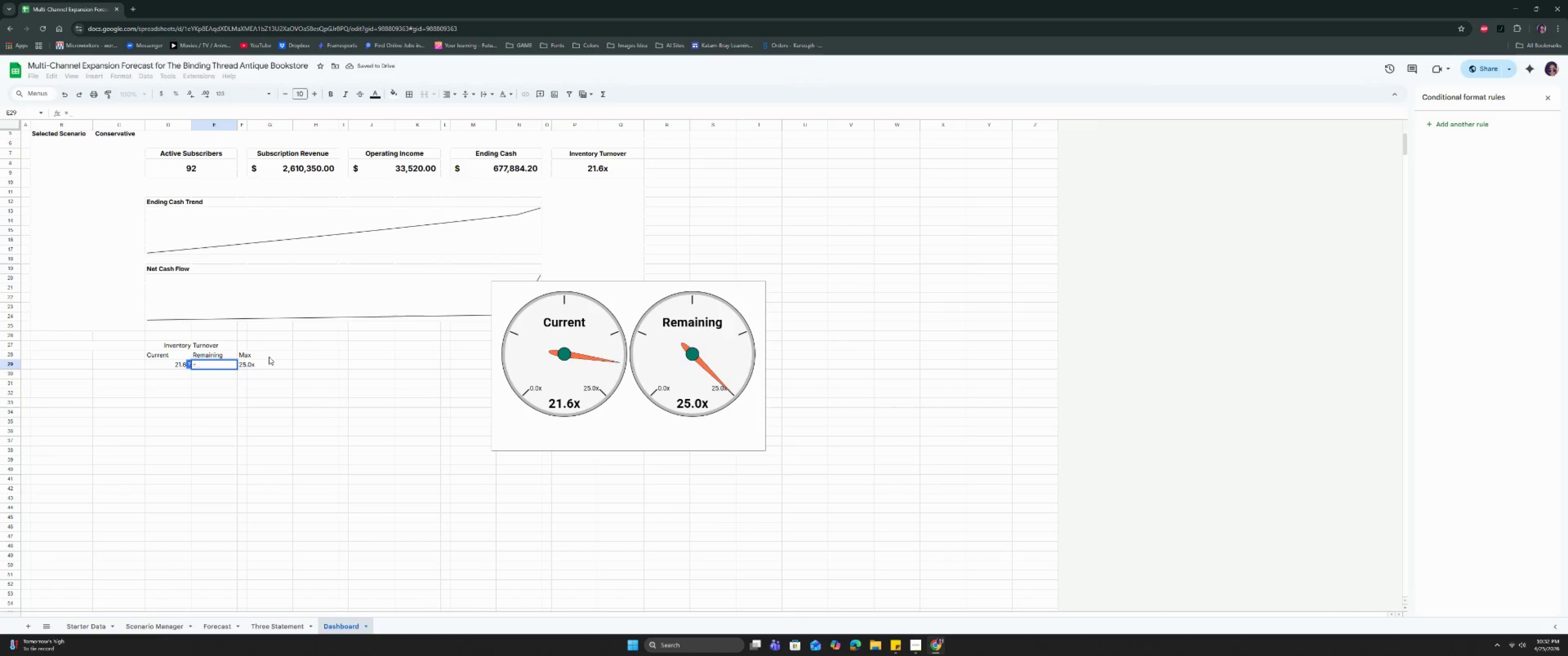 
left_click([259, 366])
 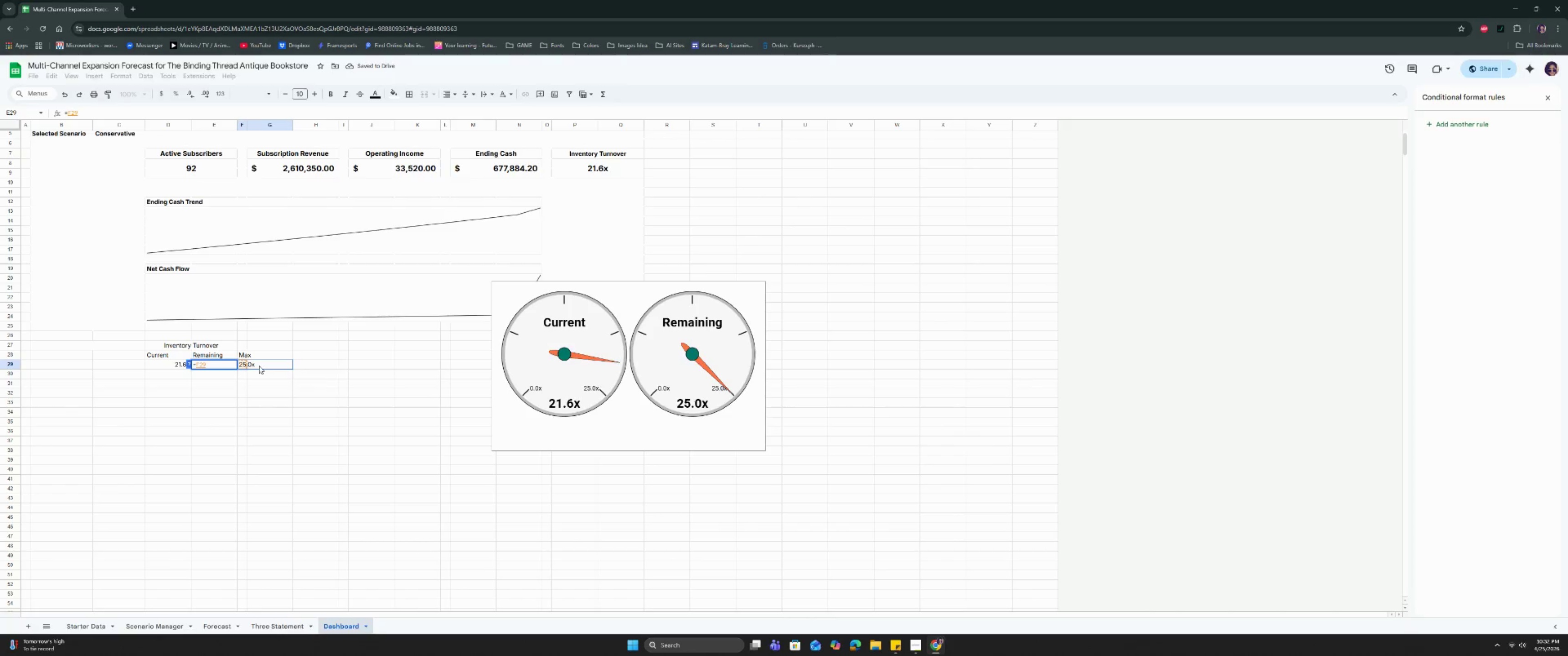 
key(Minus)
 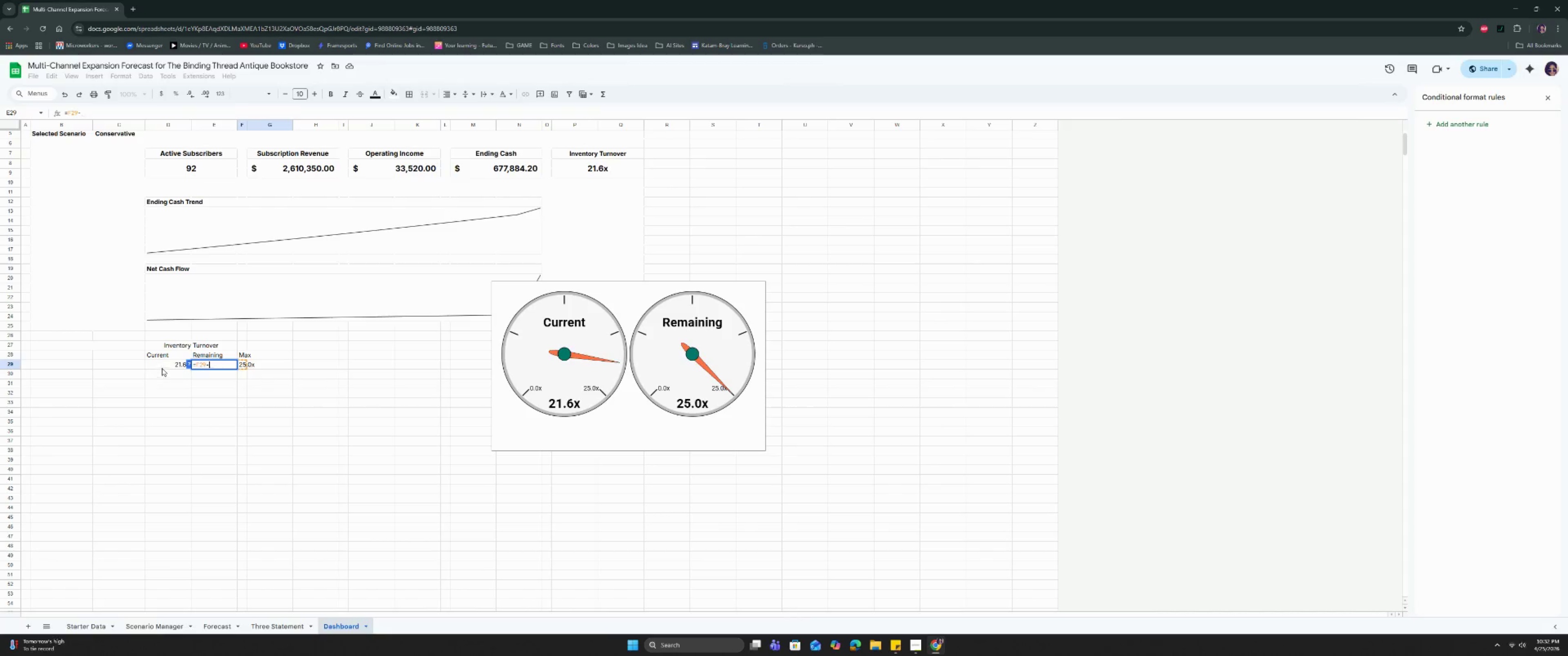 
left_click([175, 363])
 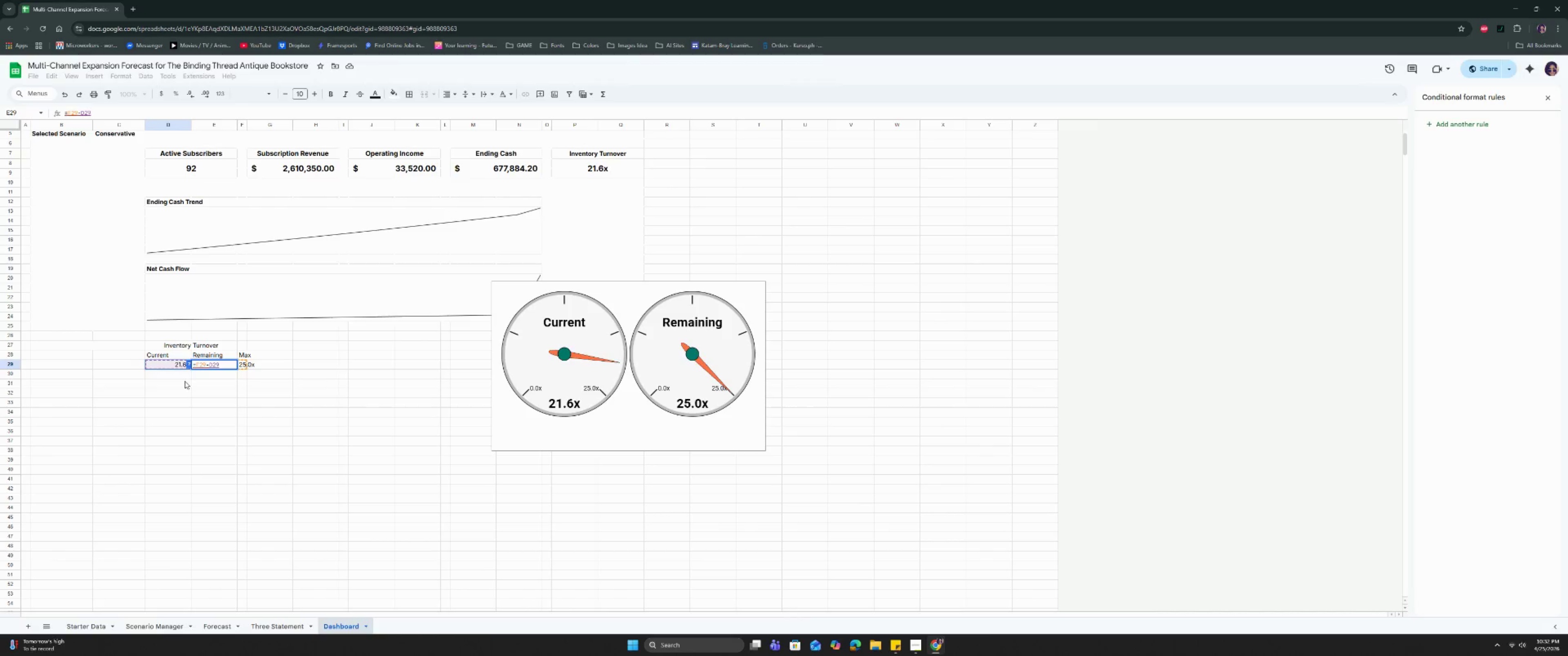 
key(Enter)
 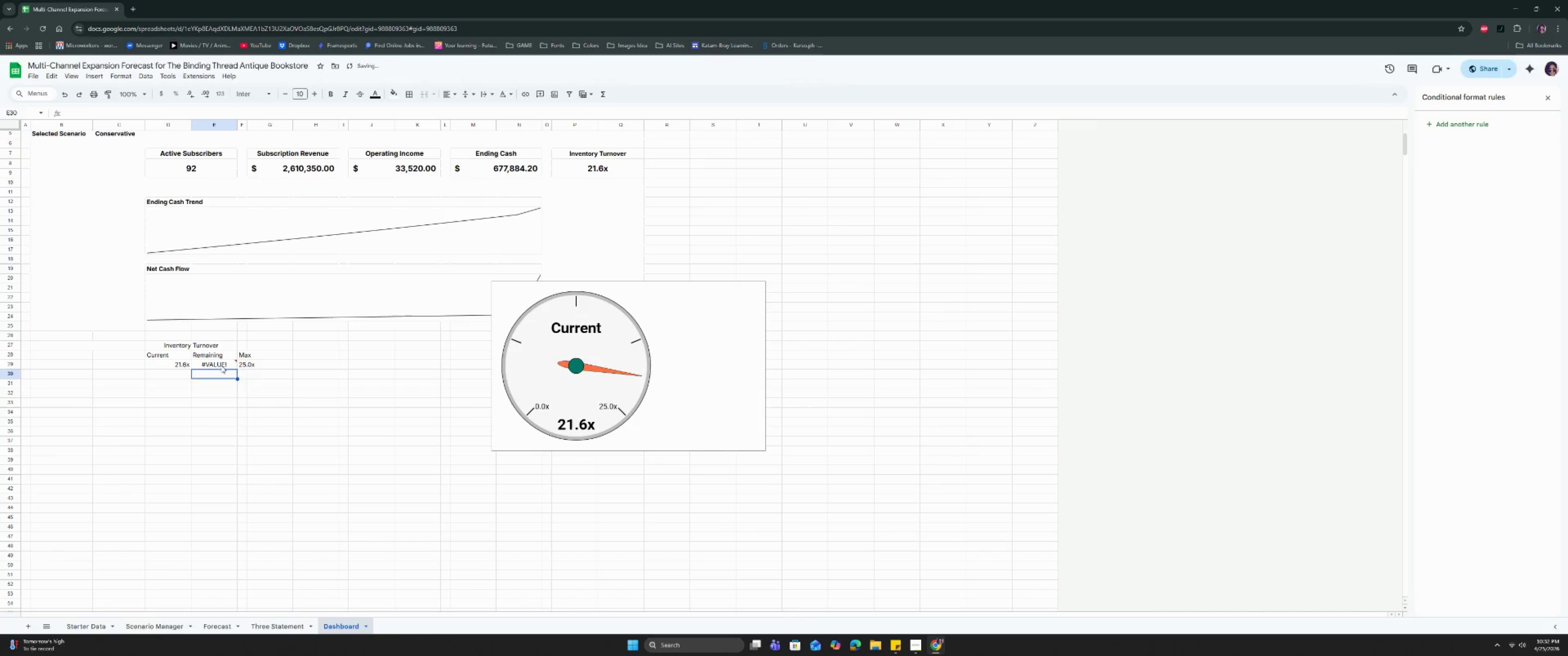 
double_click([221, 365])
 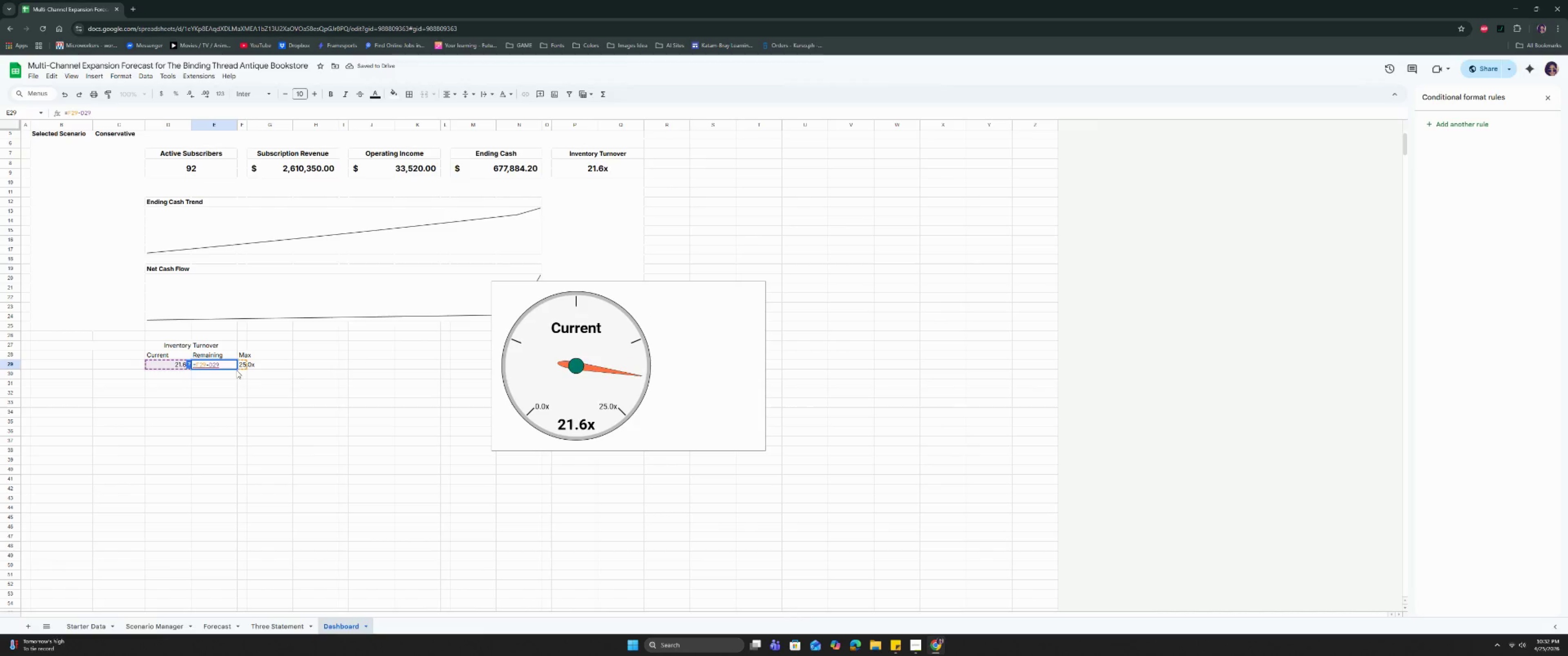 
wait(5.08)
 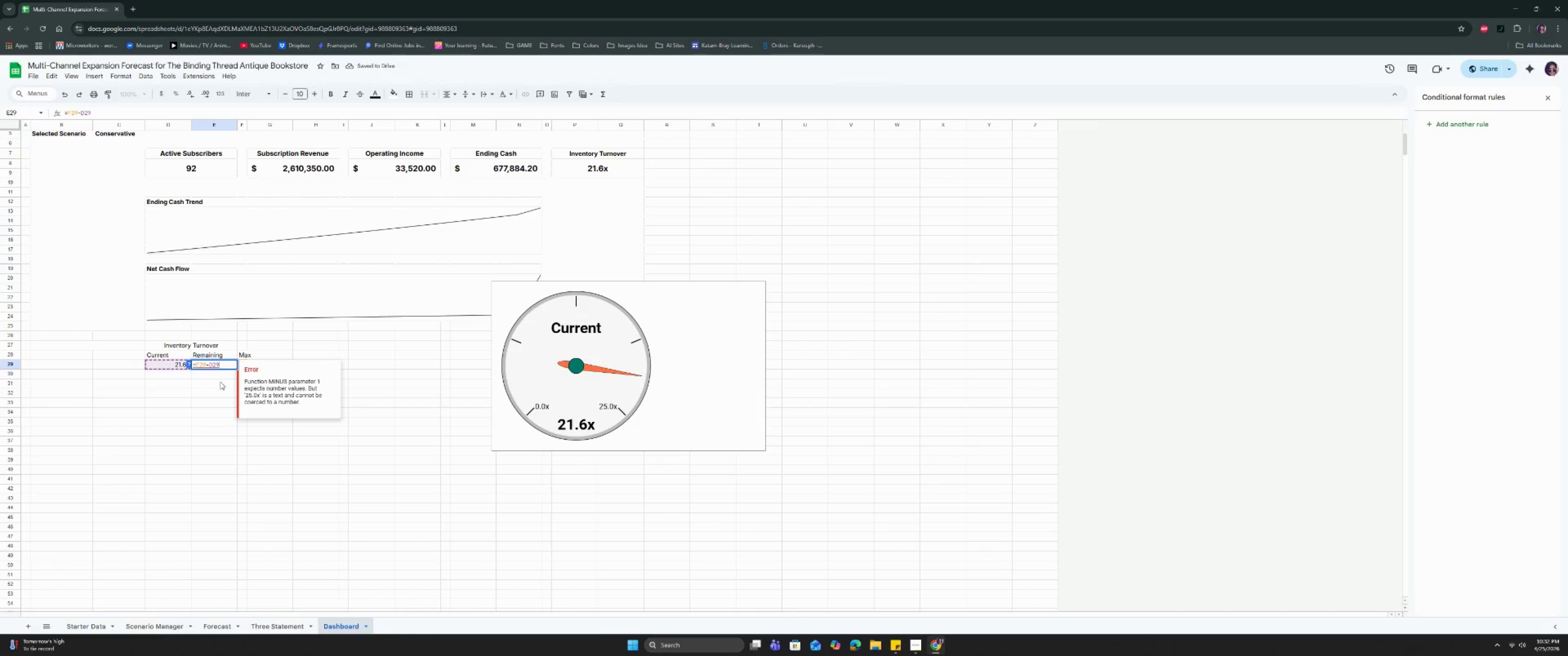 
left_click([245, 355])
 